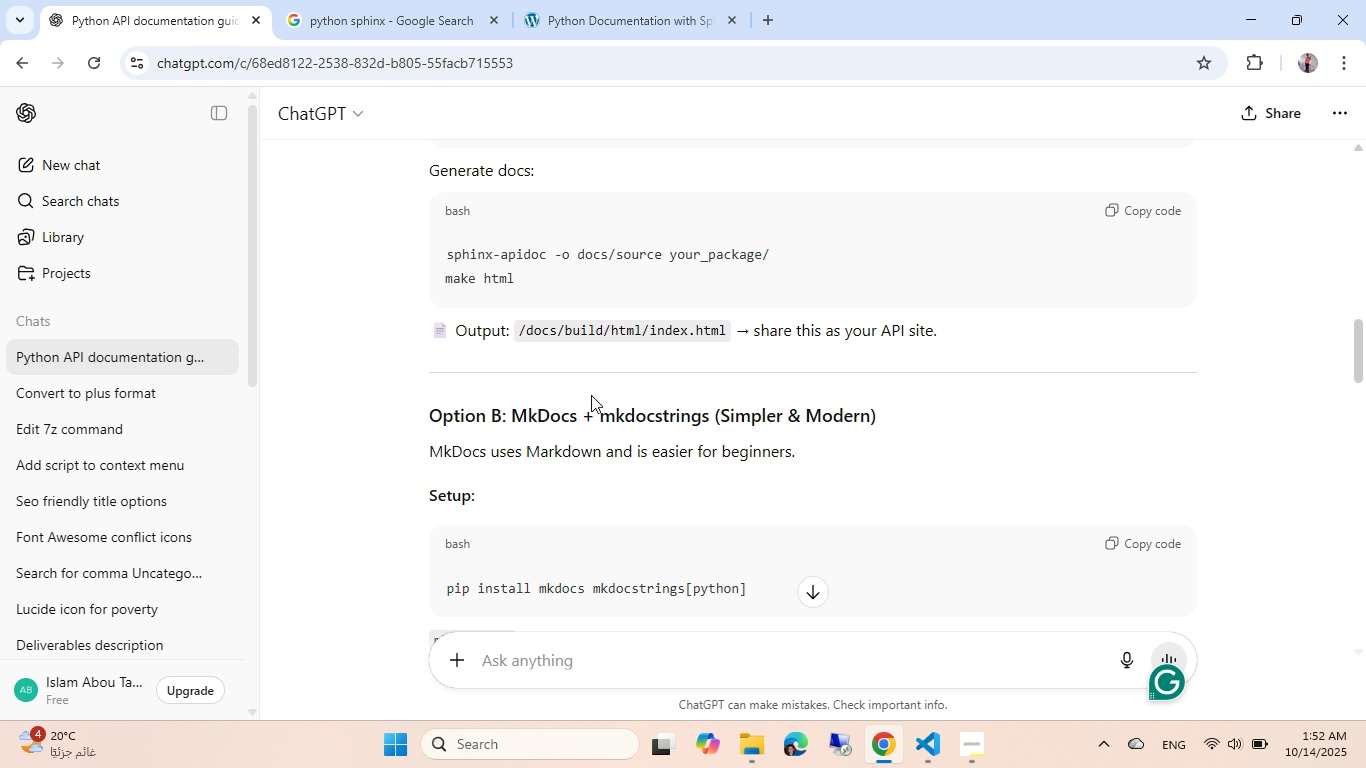 
wait(6.81)
 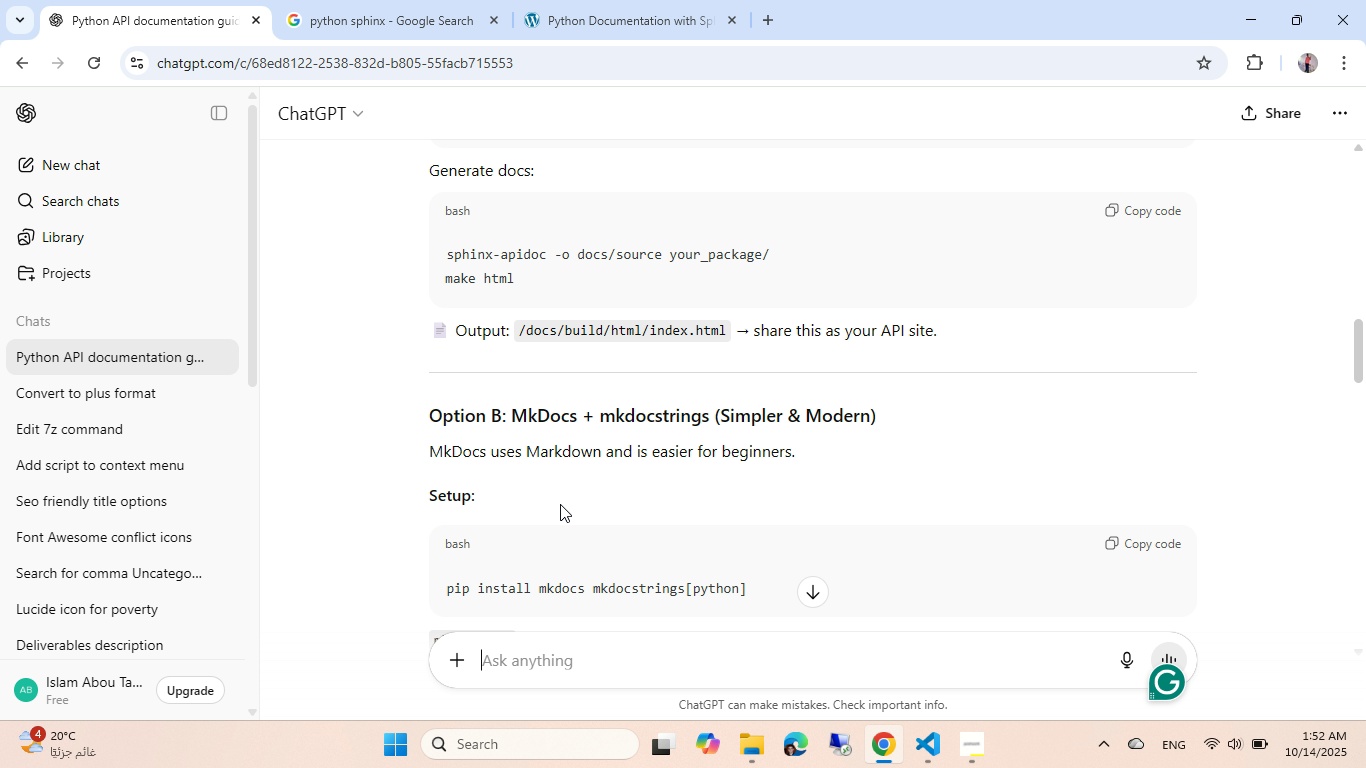 
key(Alt+AltLeft)
 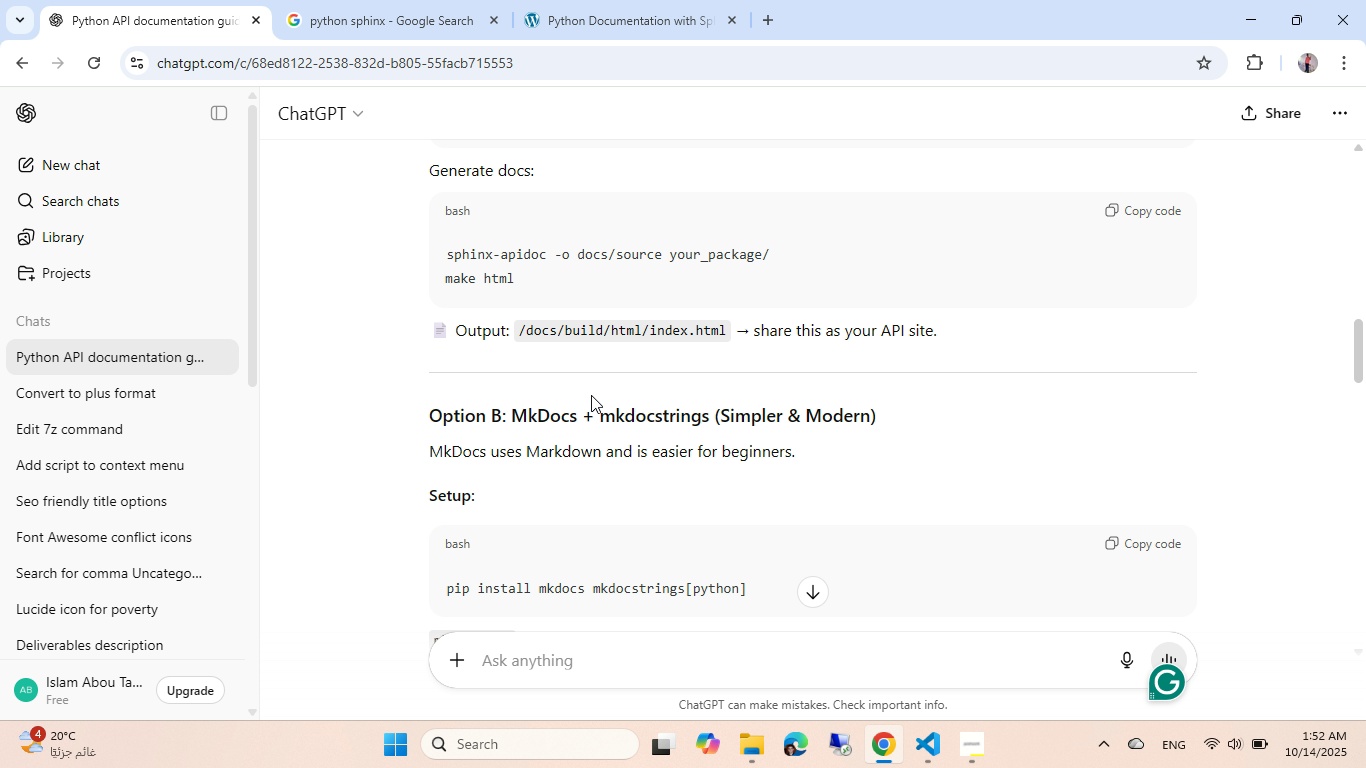 
key(Alt+Tab)
 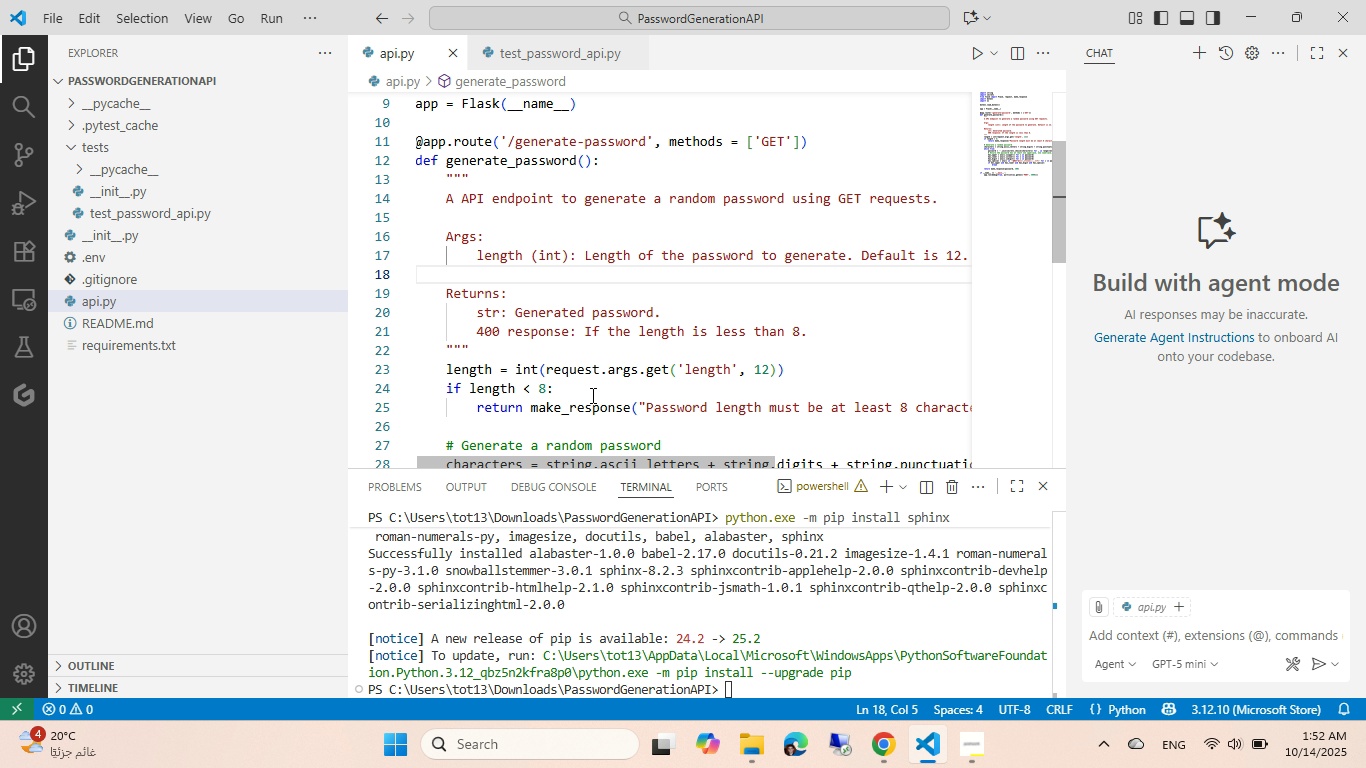 
wait(29.75)
 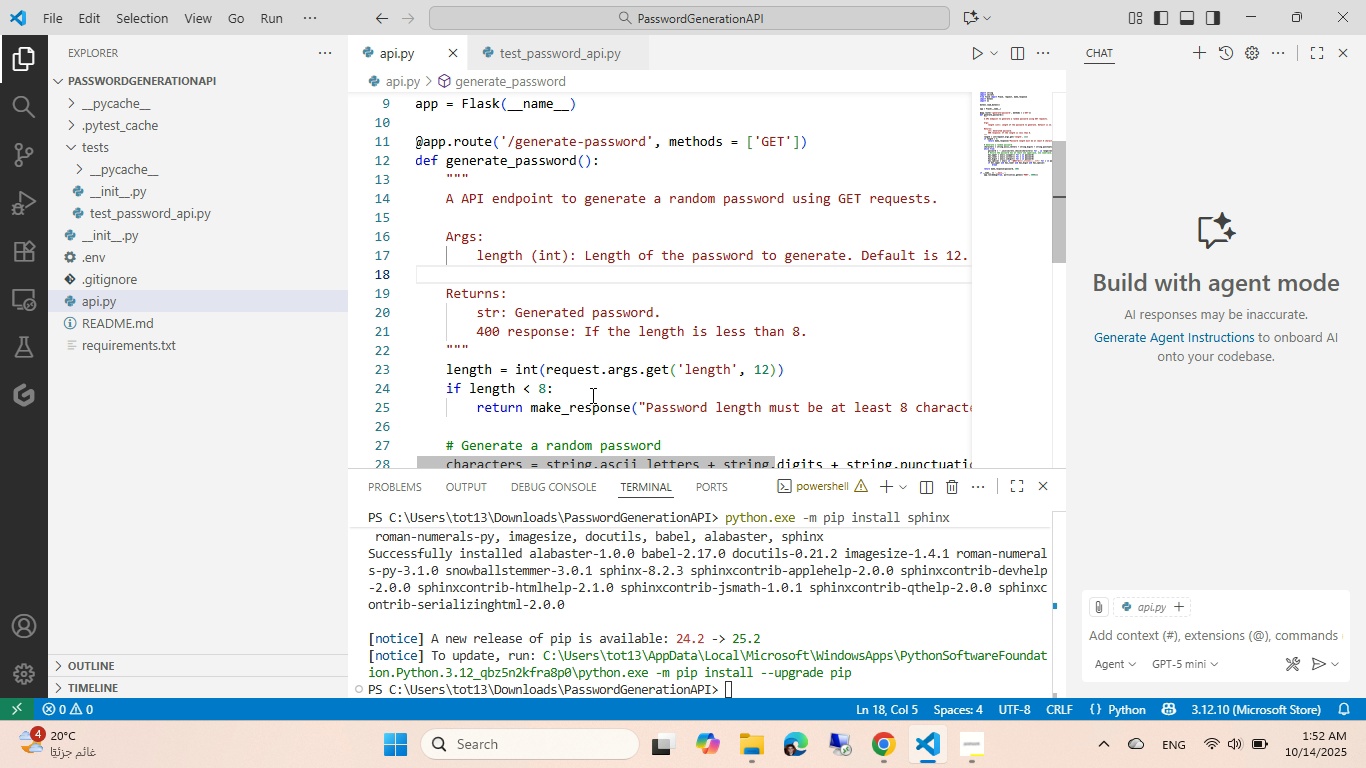 
type(sphi)
 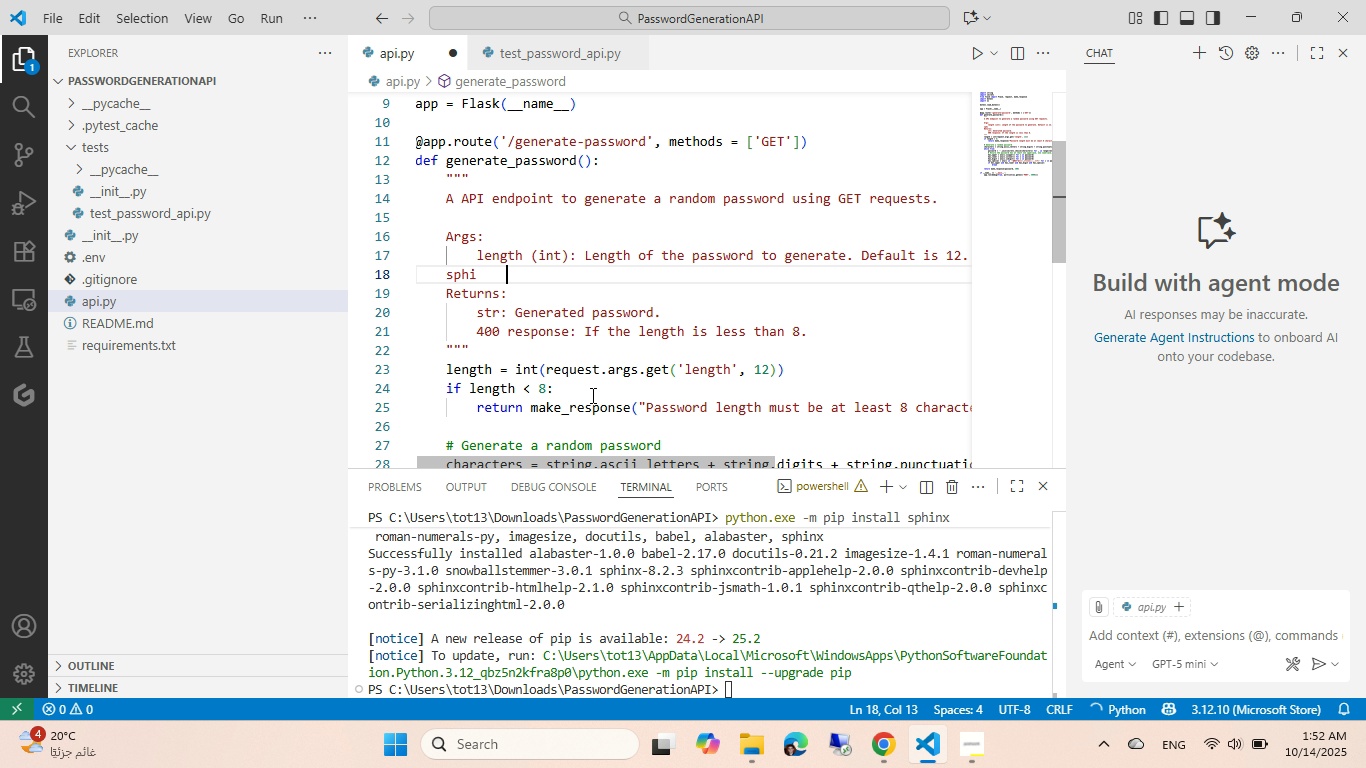 
hold_key(key=Tab, duration=4.05)
 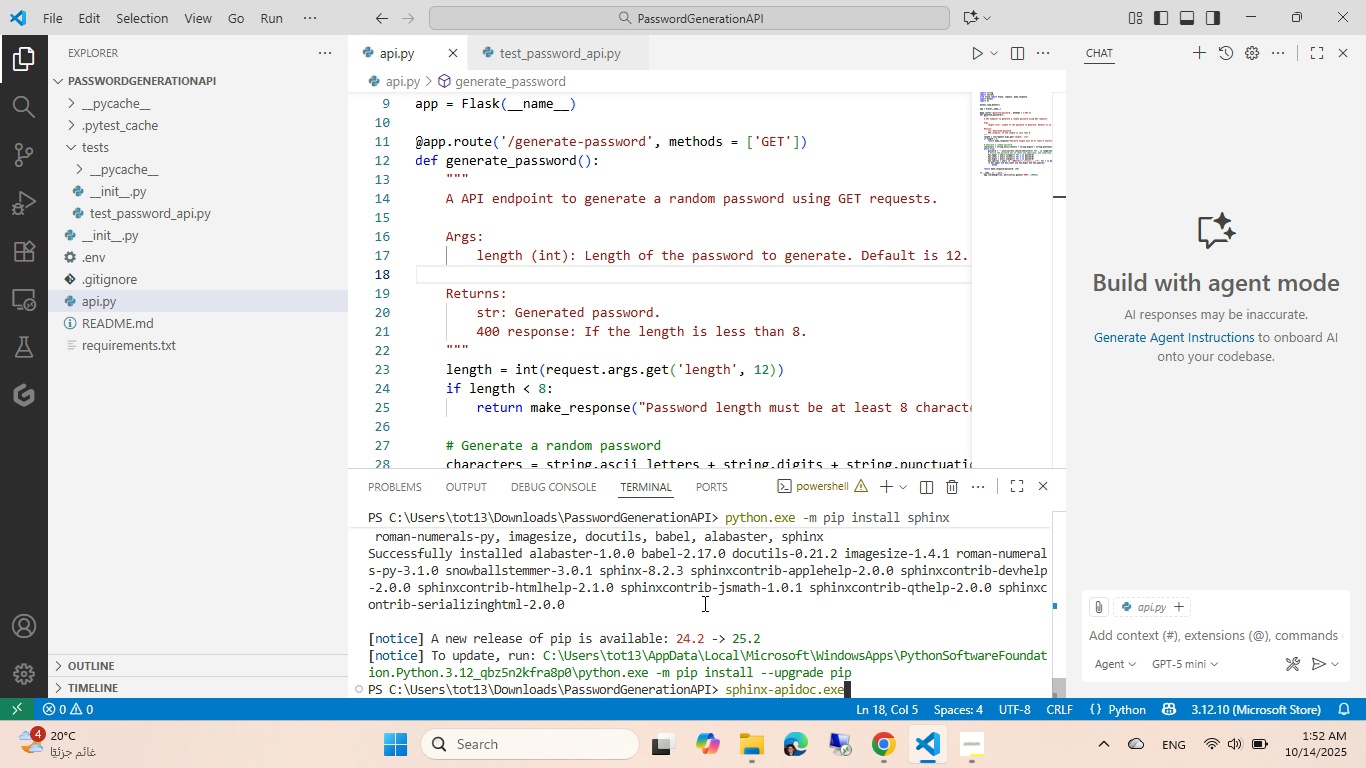 
key(Control+Z)
 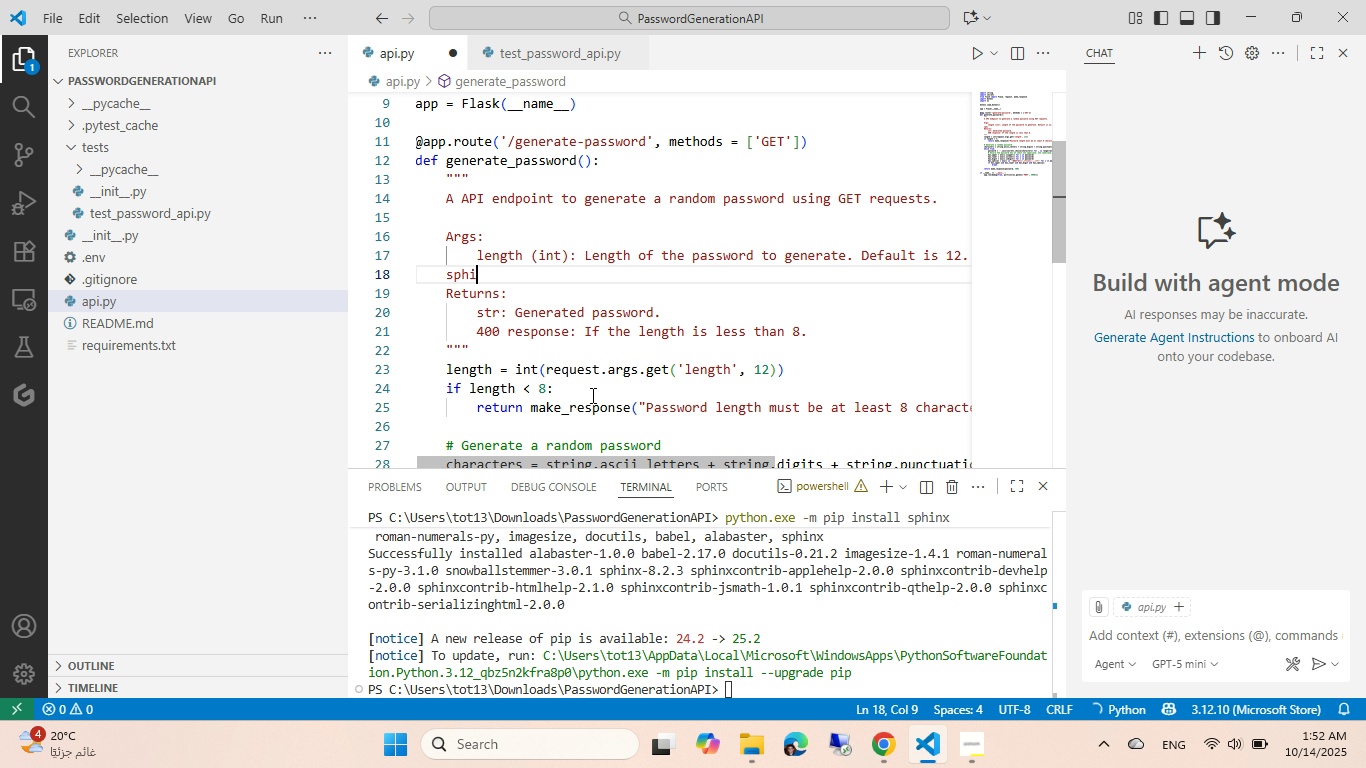 
key(Control+Z)
 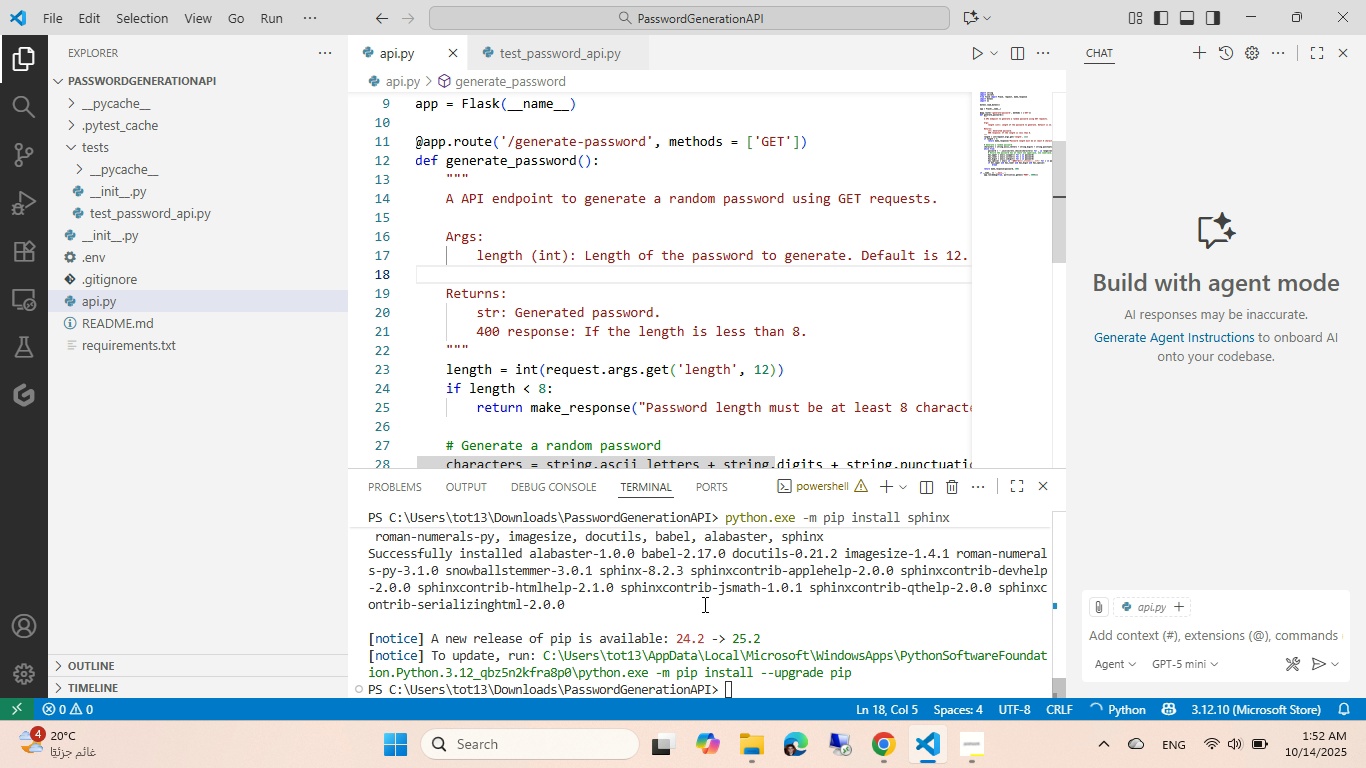 
left_click([703, 604])
 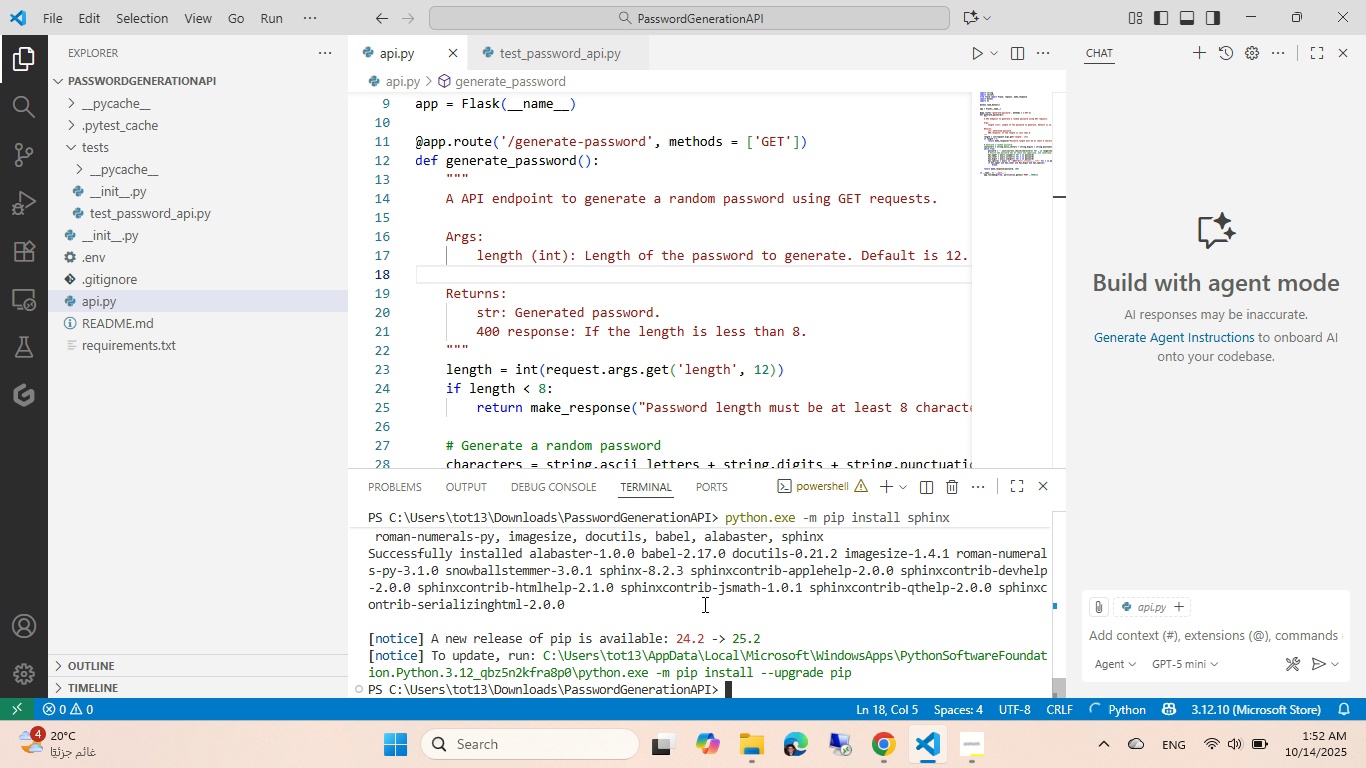 
type(sphi)
 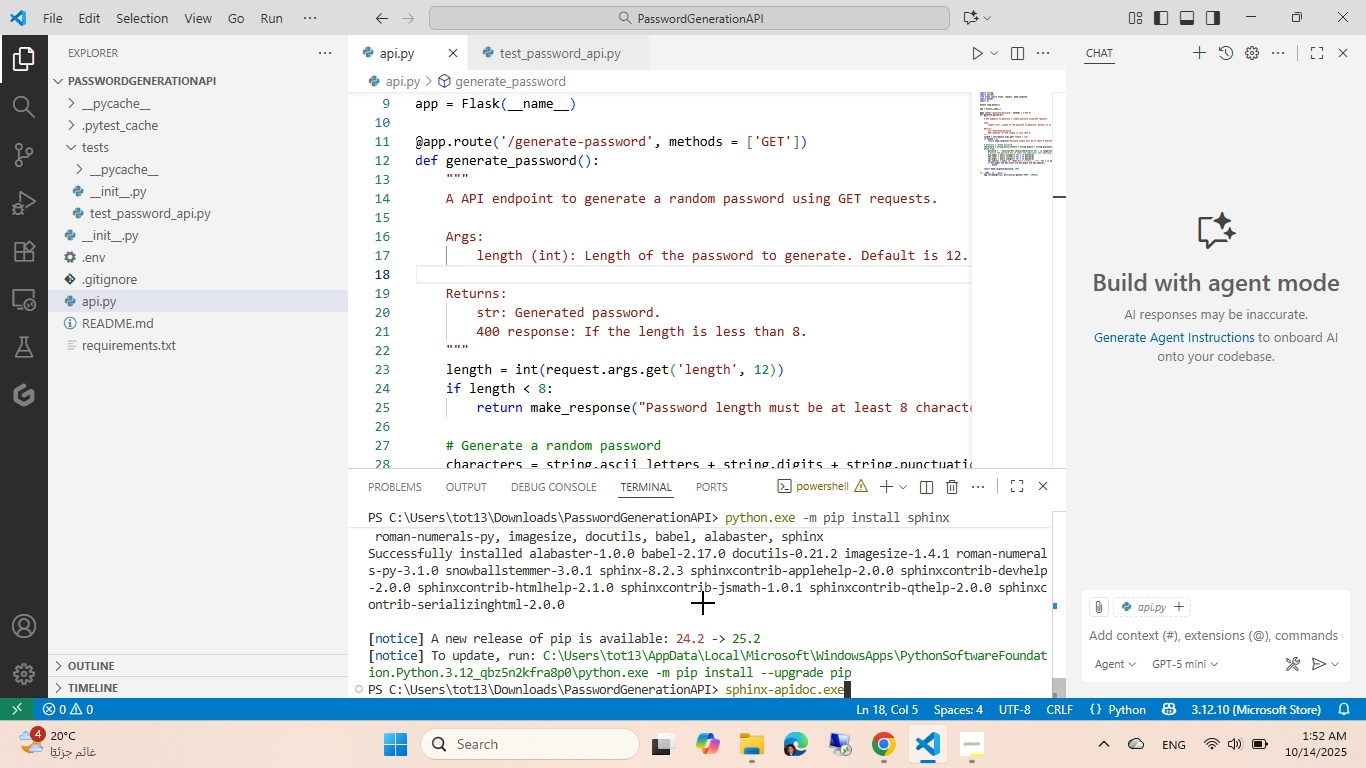 
key(Alt+AltLeft)
 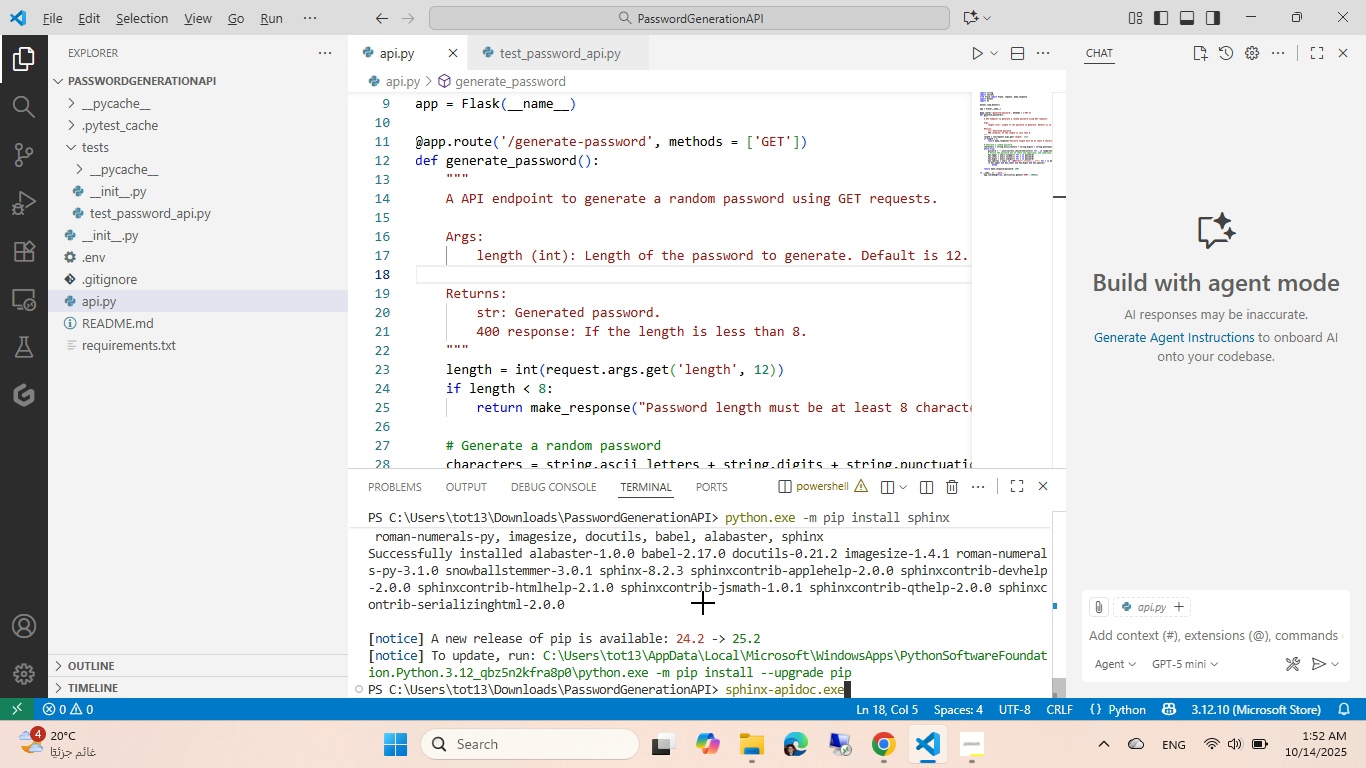 
key(Tab)
 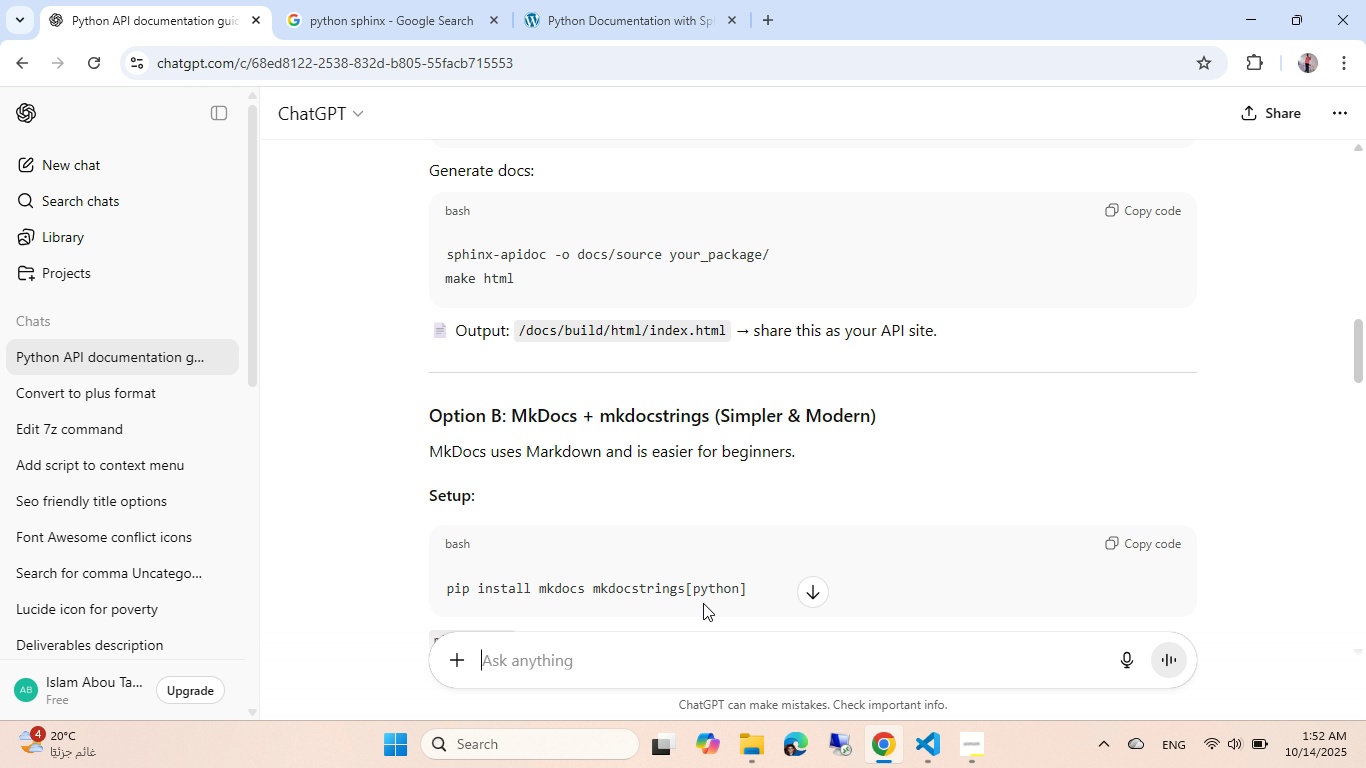 
scroll: coordinate [642, 504], scroll_direction: up, amount: 4.0
 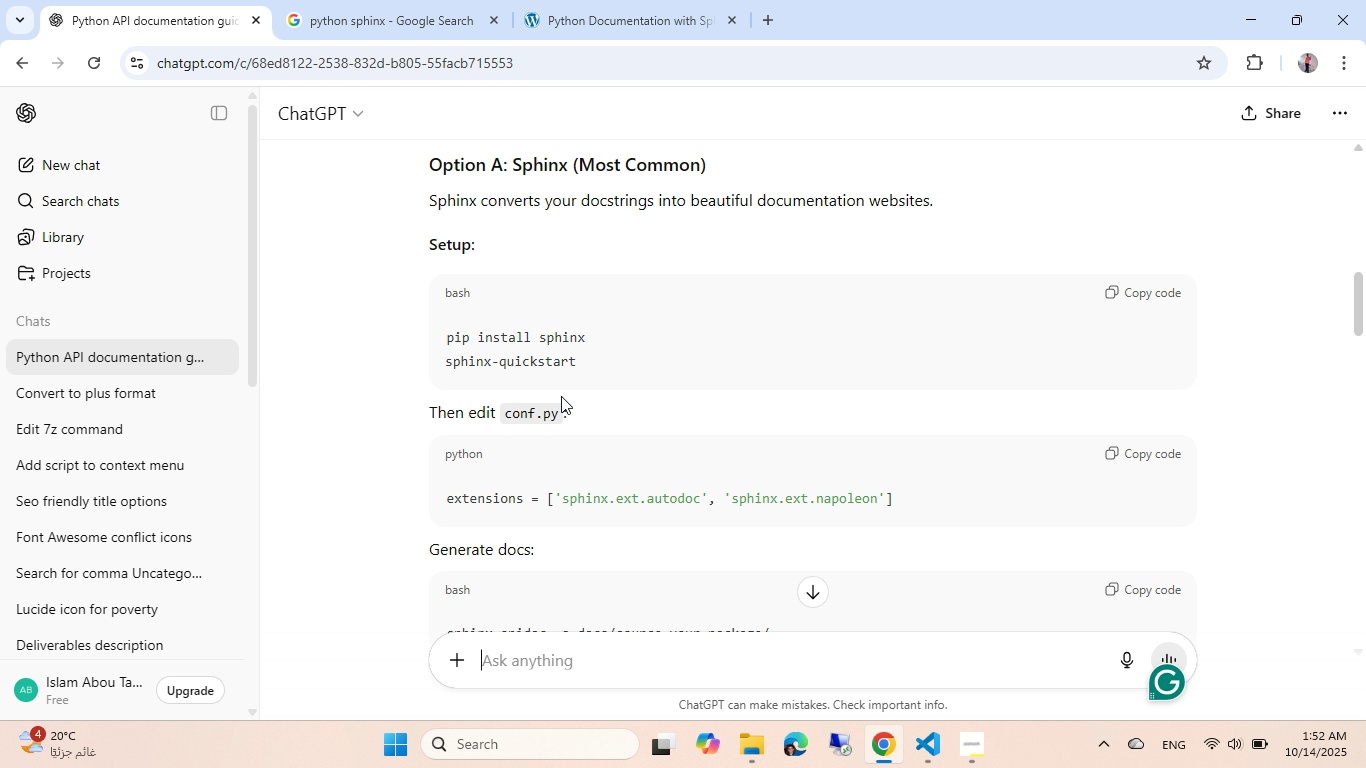 
scroll: coordinate [561, 396], scroll_direction: down, amount: 5.0
 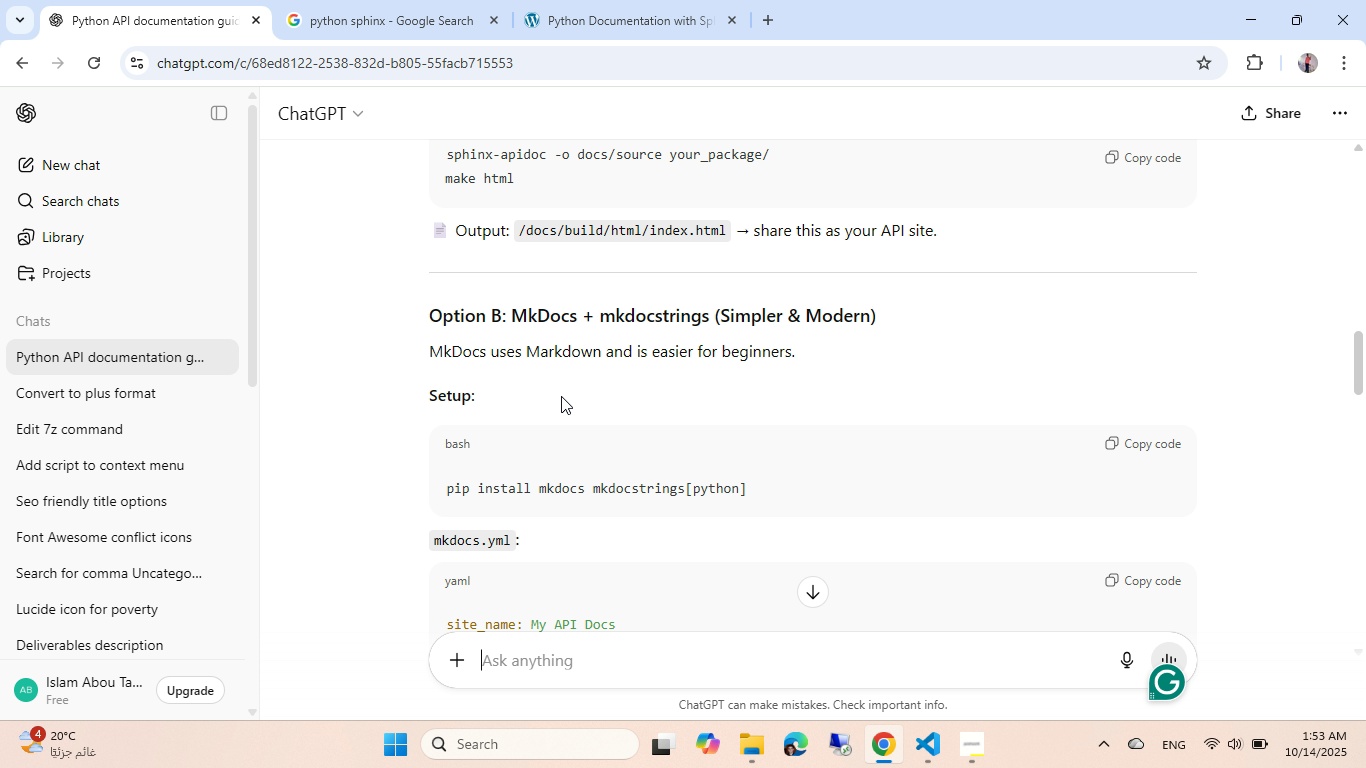 
scroll: coordinate [561, 396], scroll_direction: up, amount: 4.0
 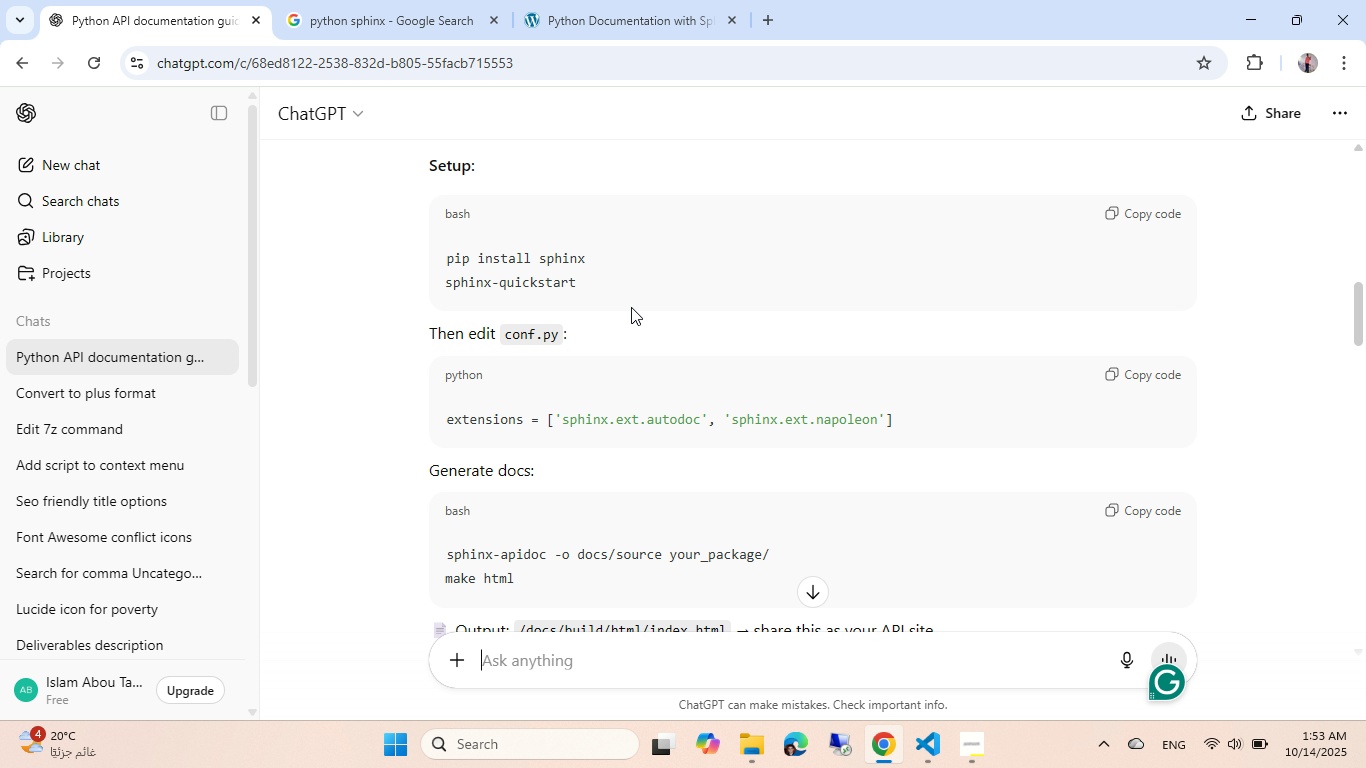 
key(Alt+AltLeft)
 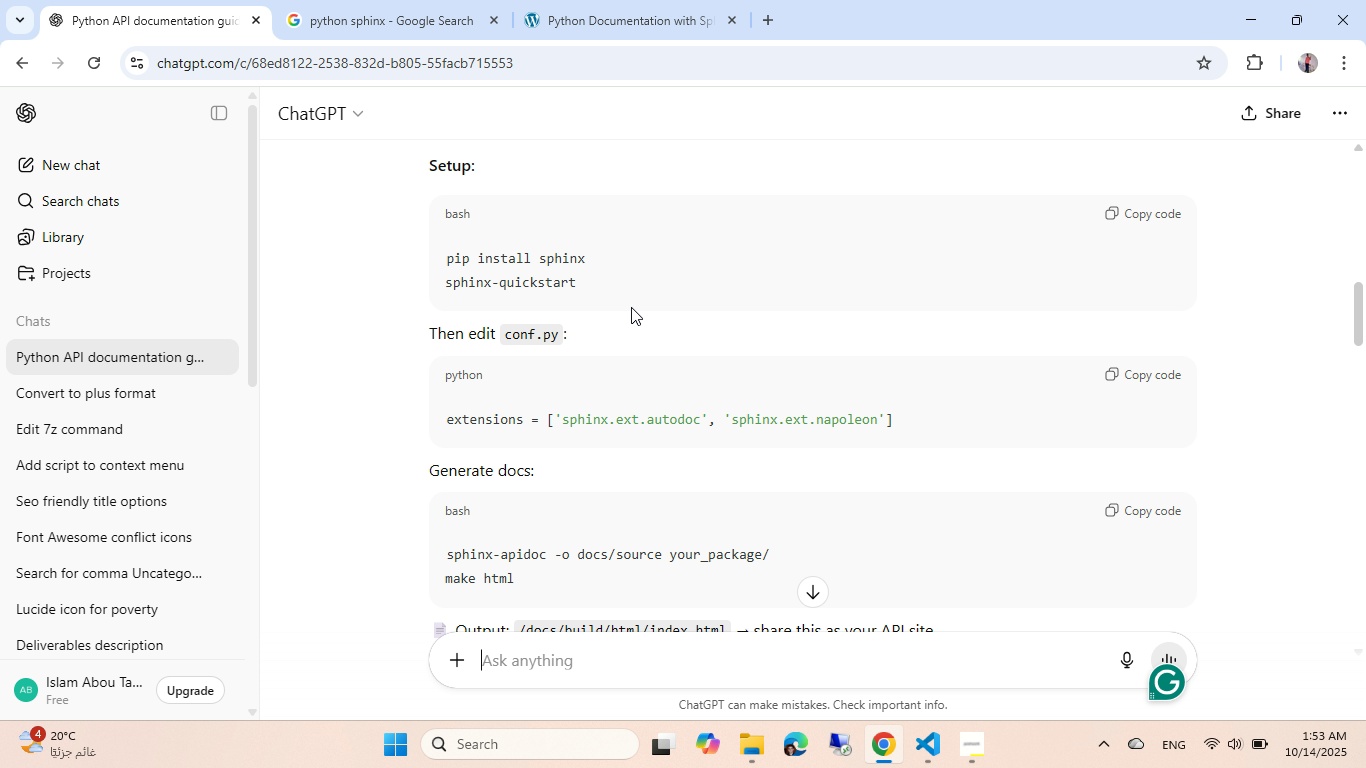 
key(Alt+Tab)
 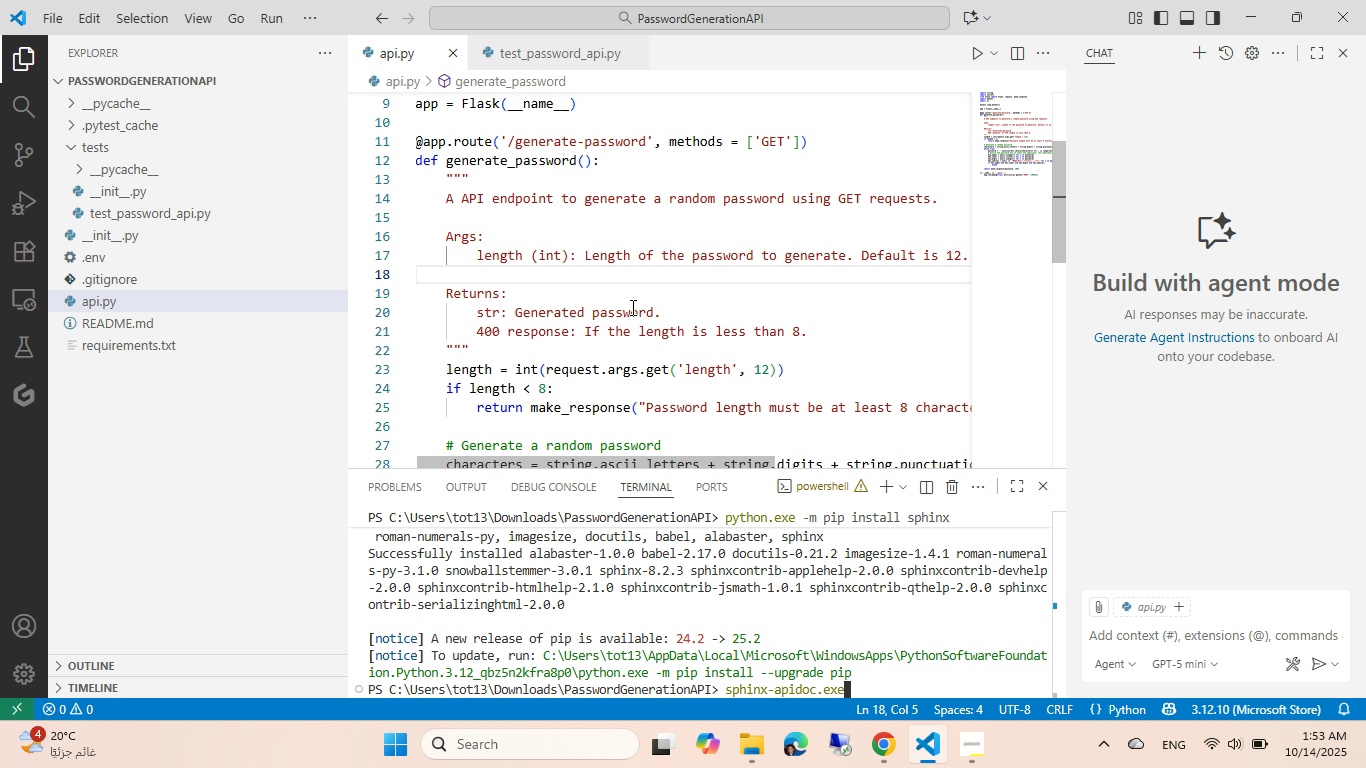 
key(Tab)
 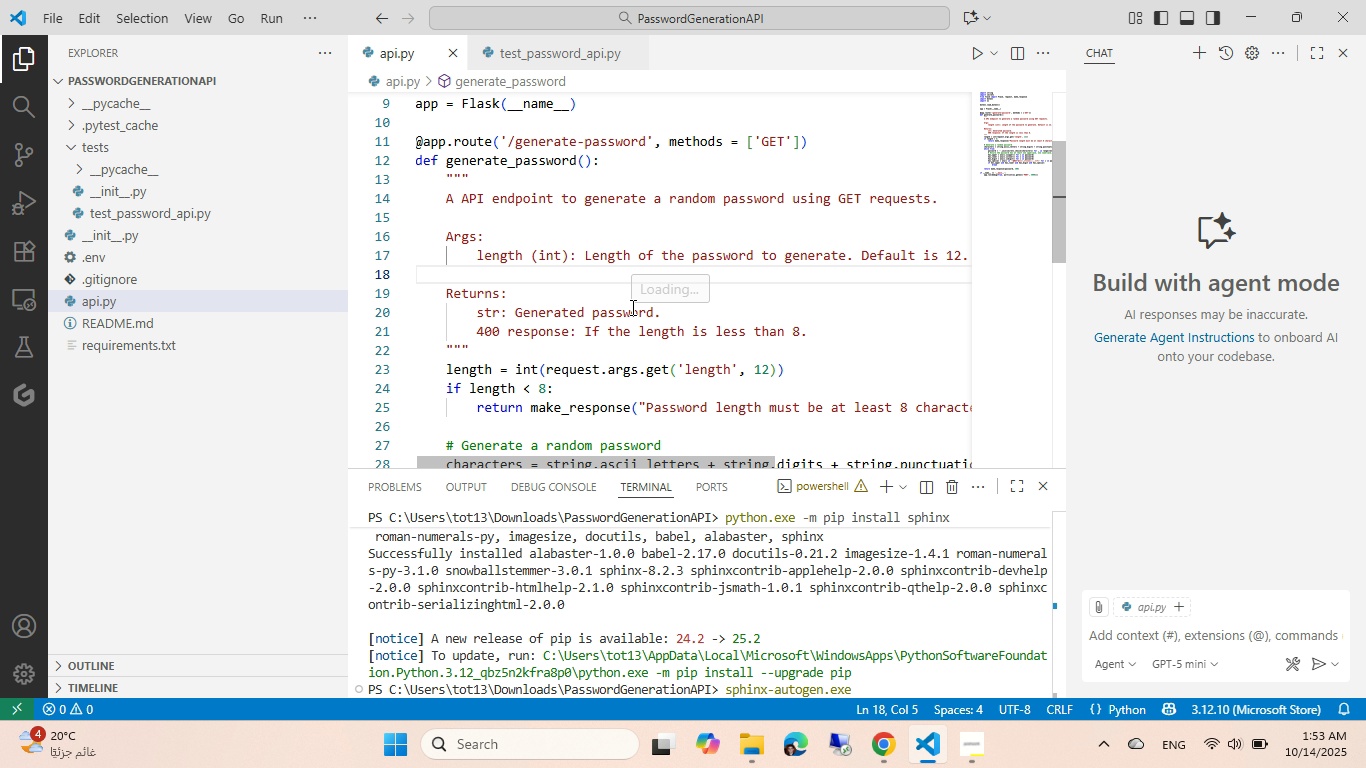 
key(Tab)
 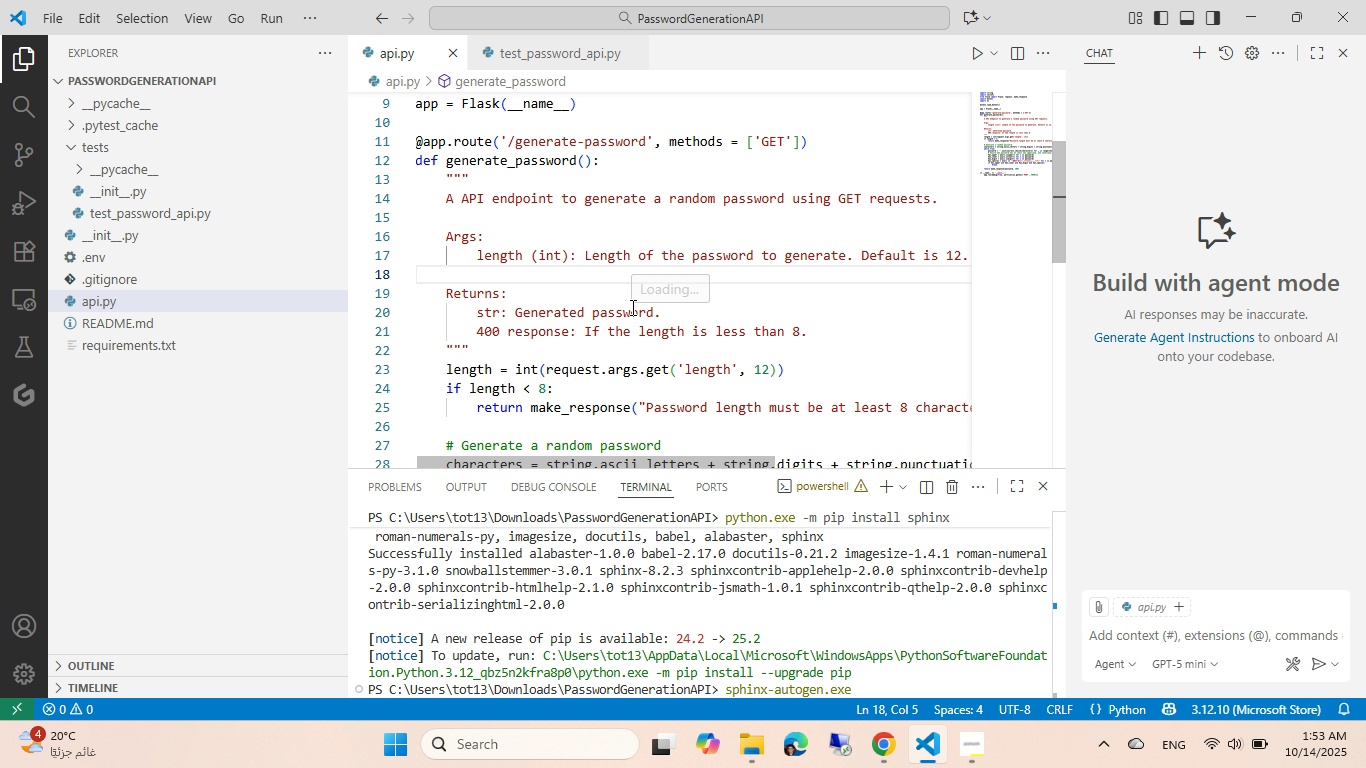 
key(Tab)
 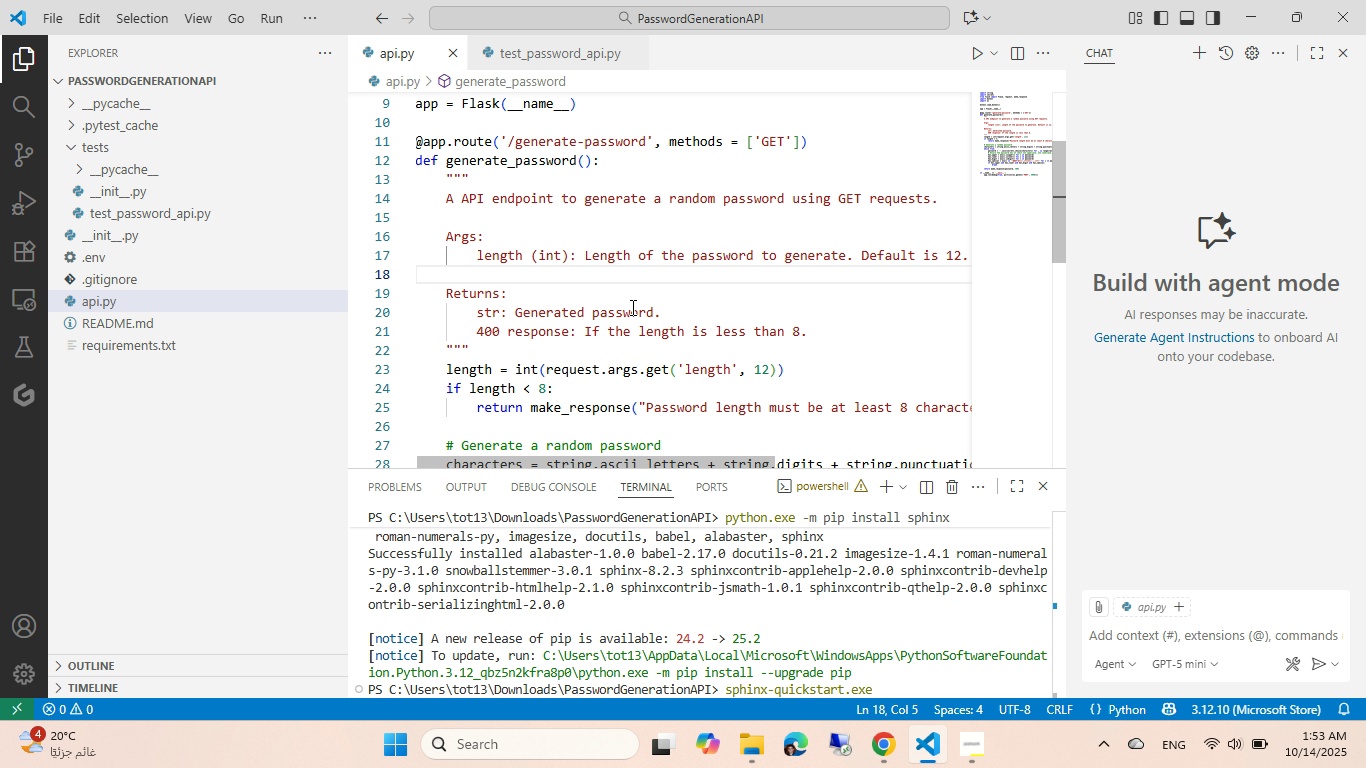 
key(Backspace)
 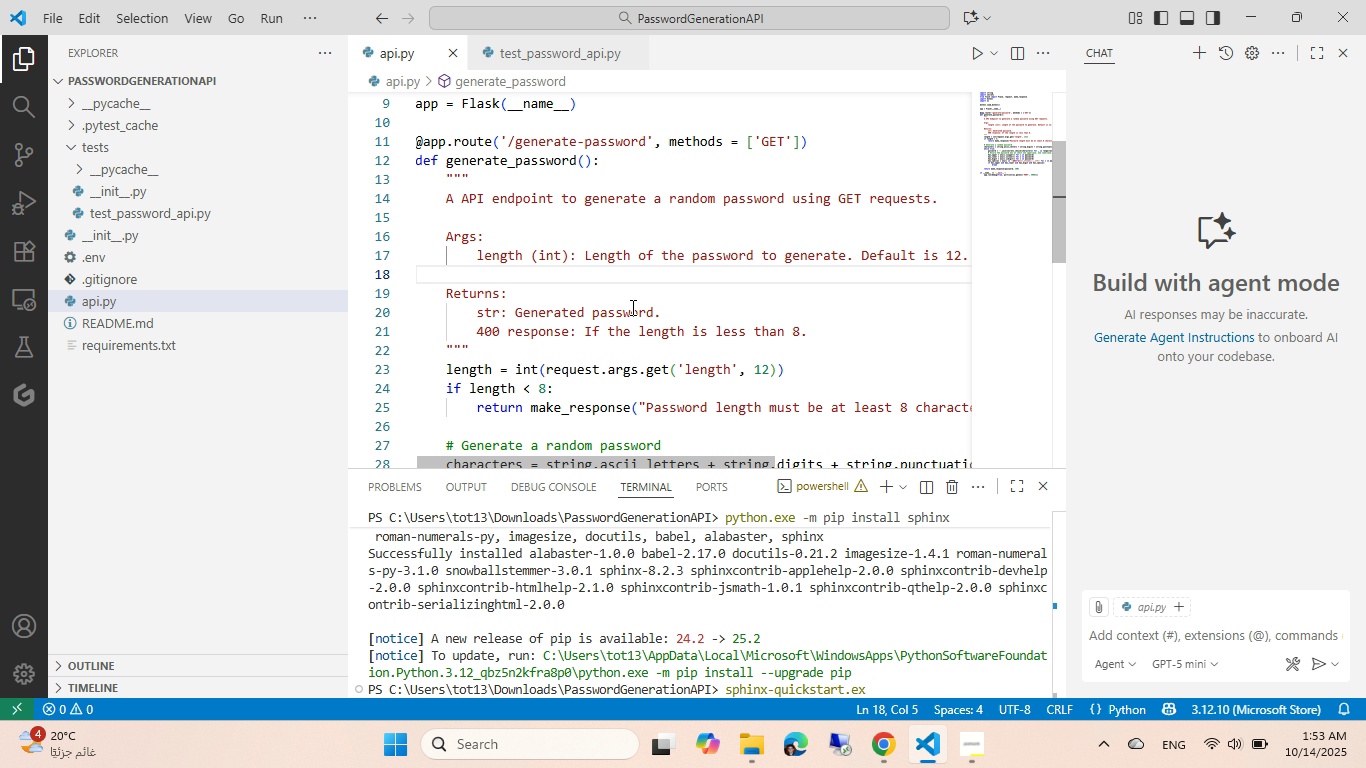 
key(E)
 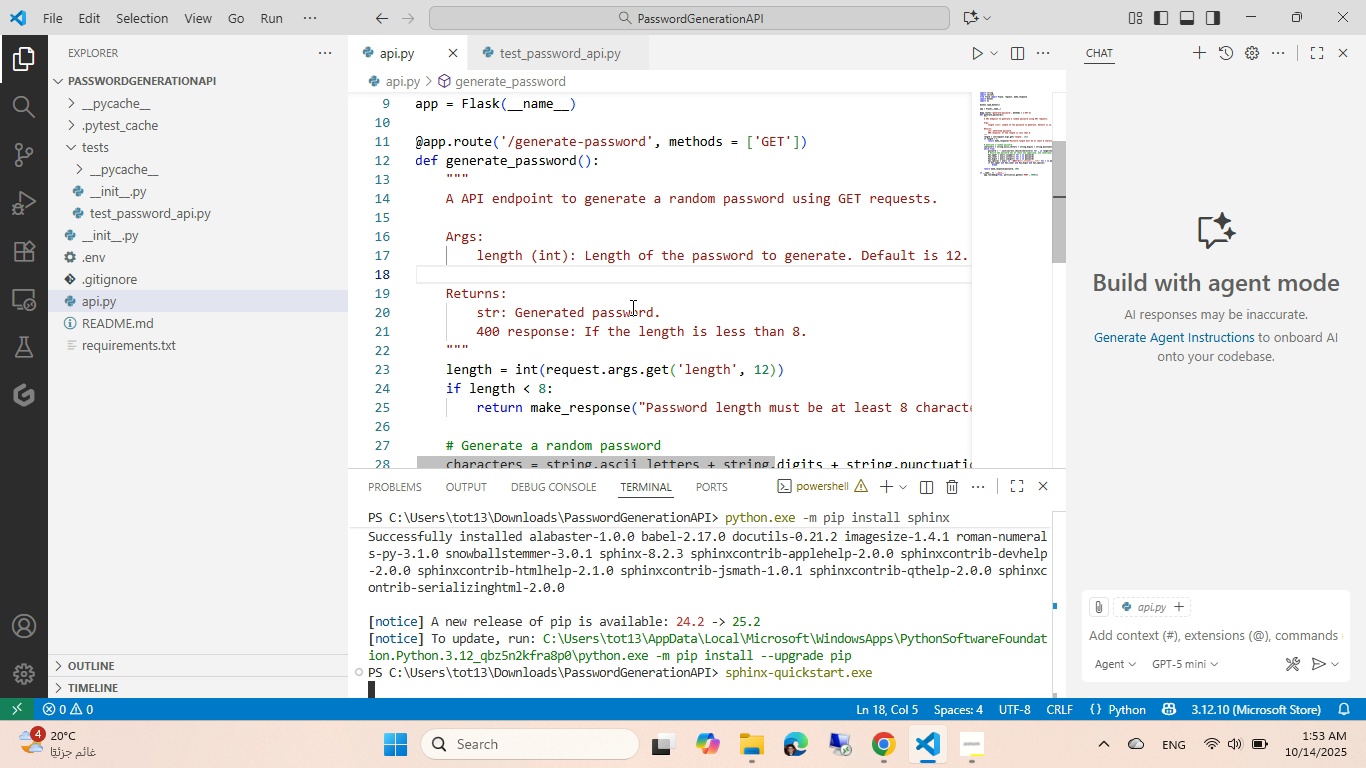 
key(Enter)
 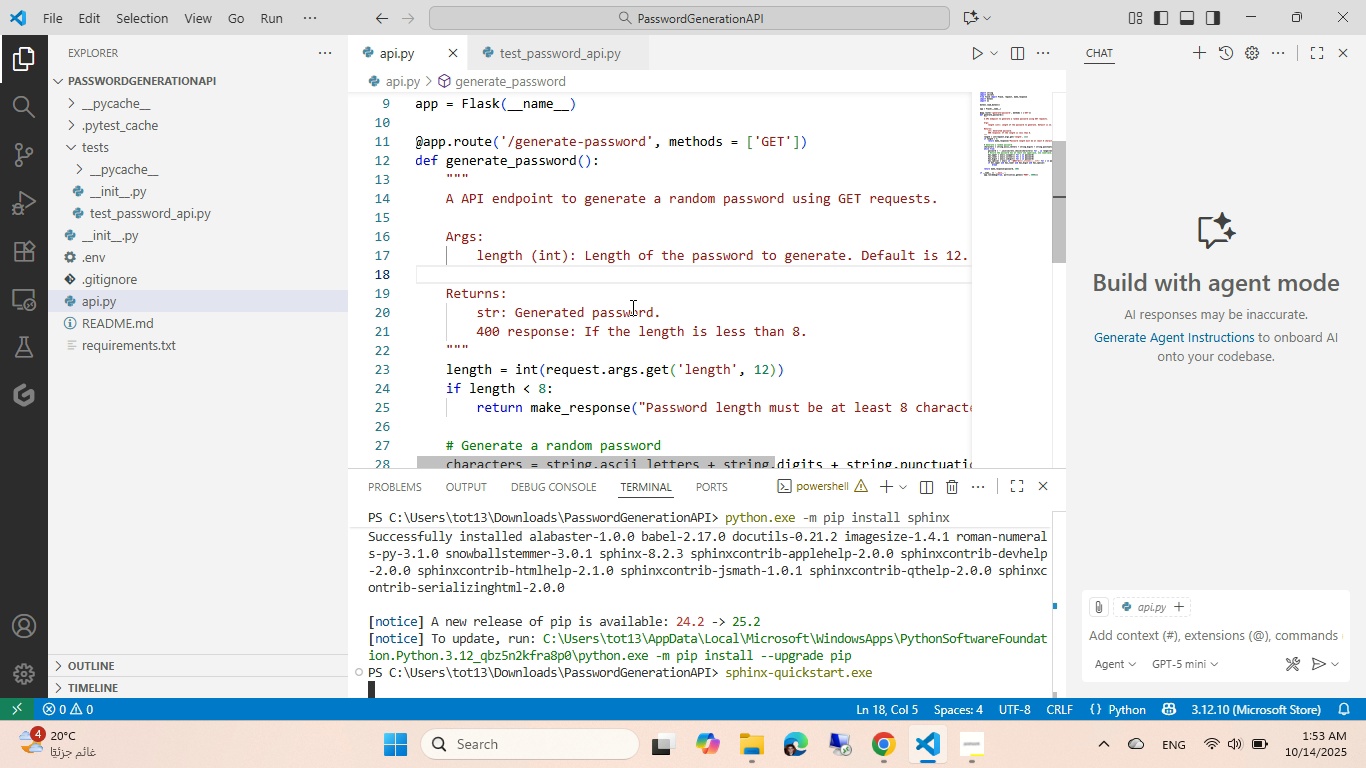 
wait(10.85)
 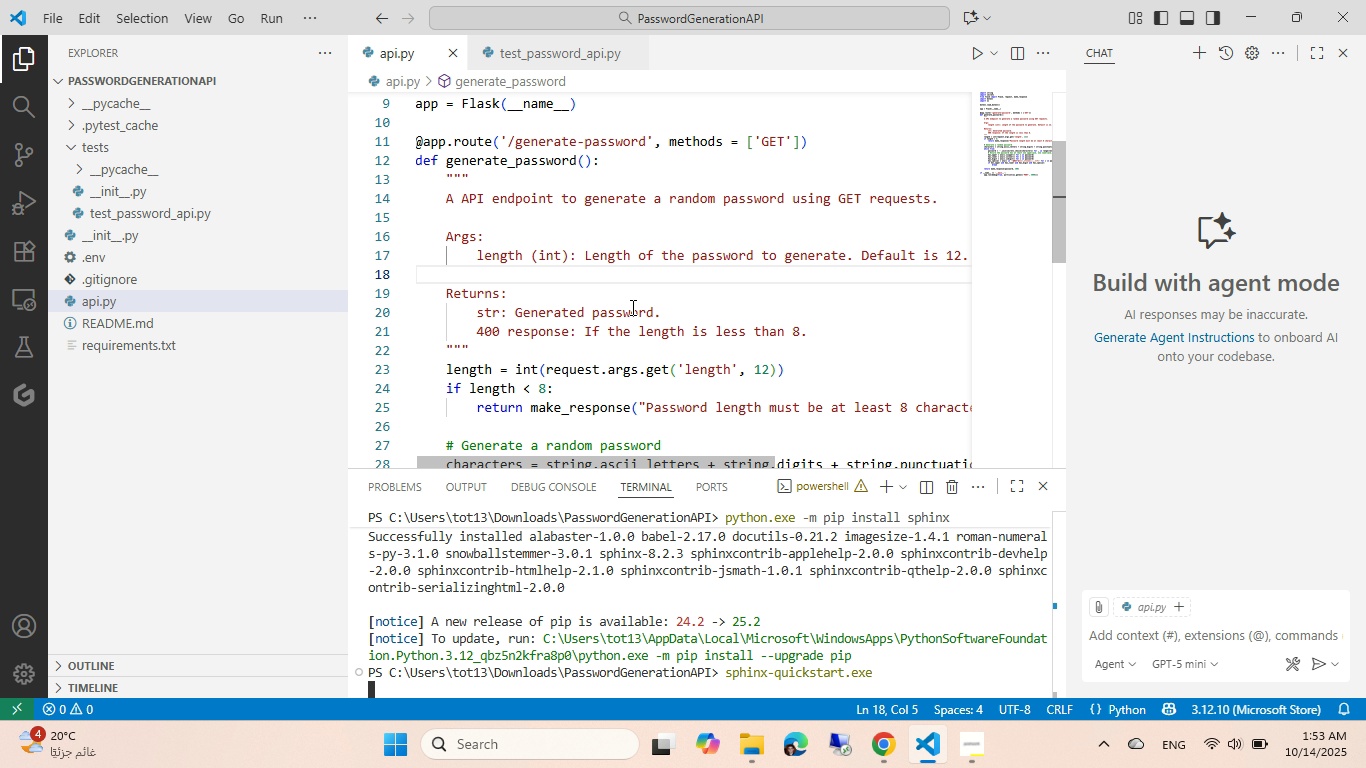 
key(Alt+AltLeft)
 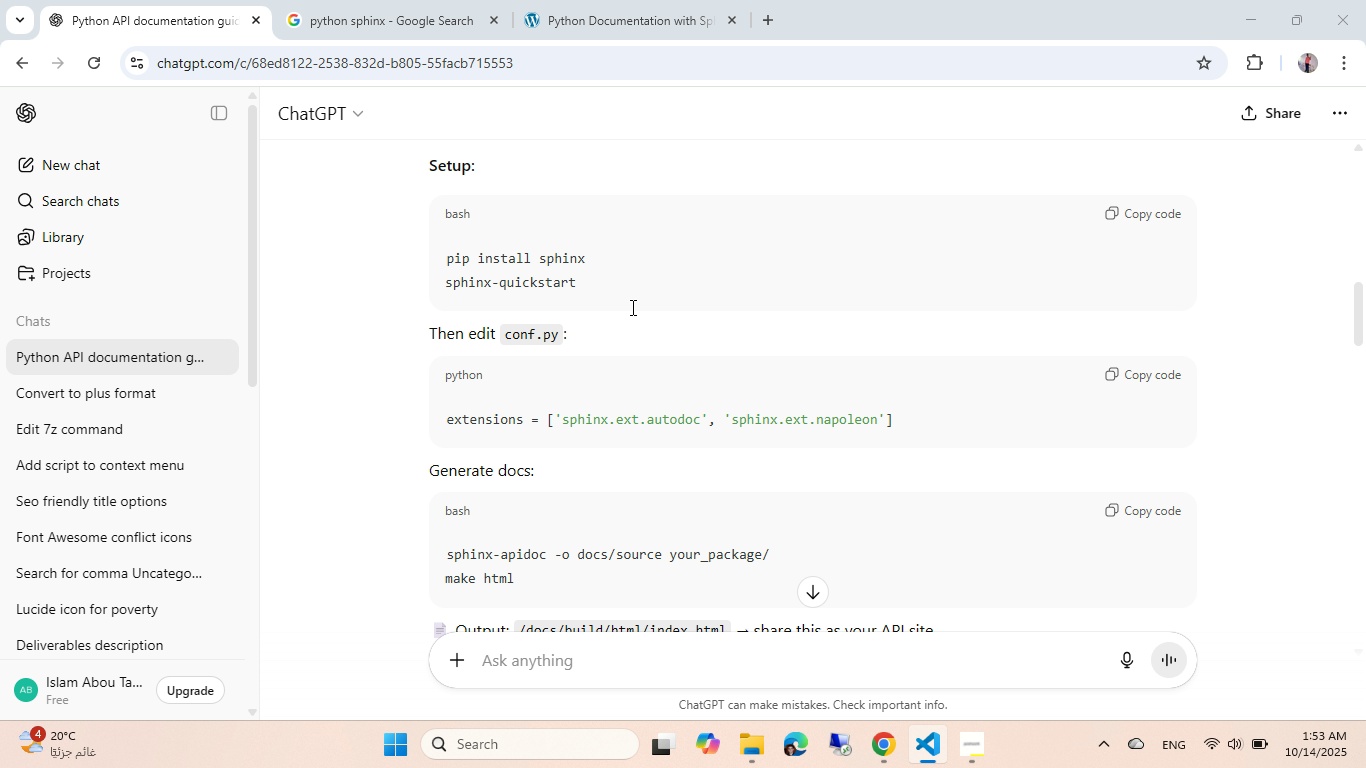 
key(Tab)
 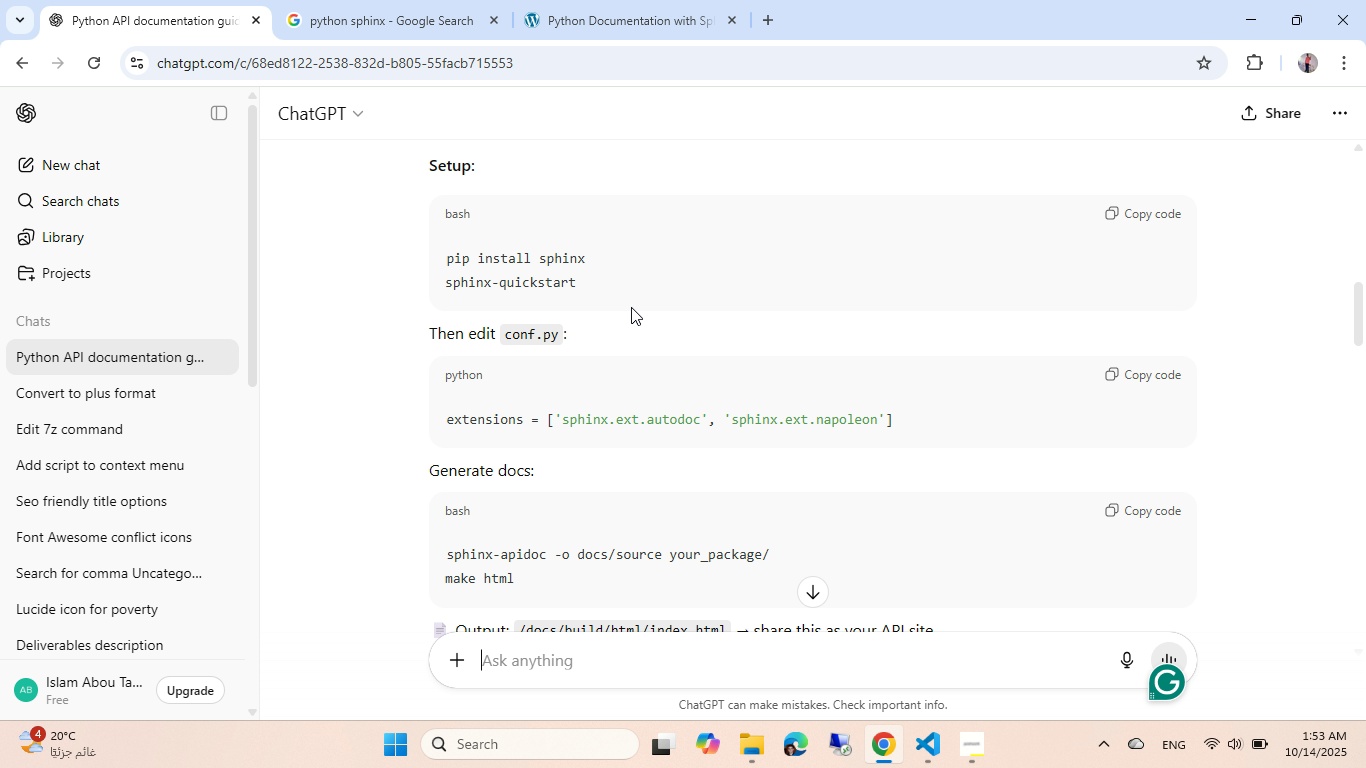 
wait(12.66)
 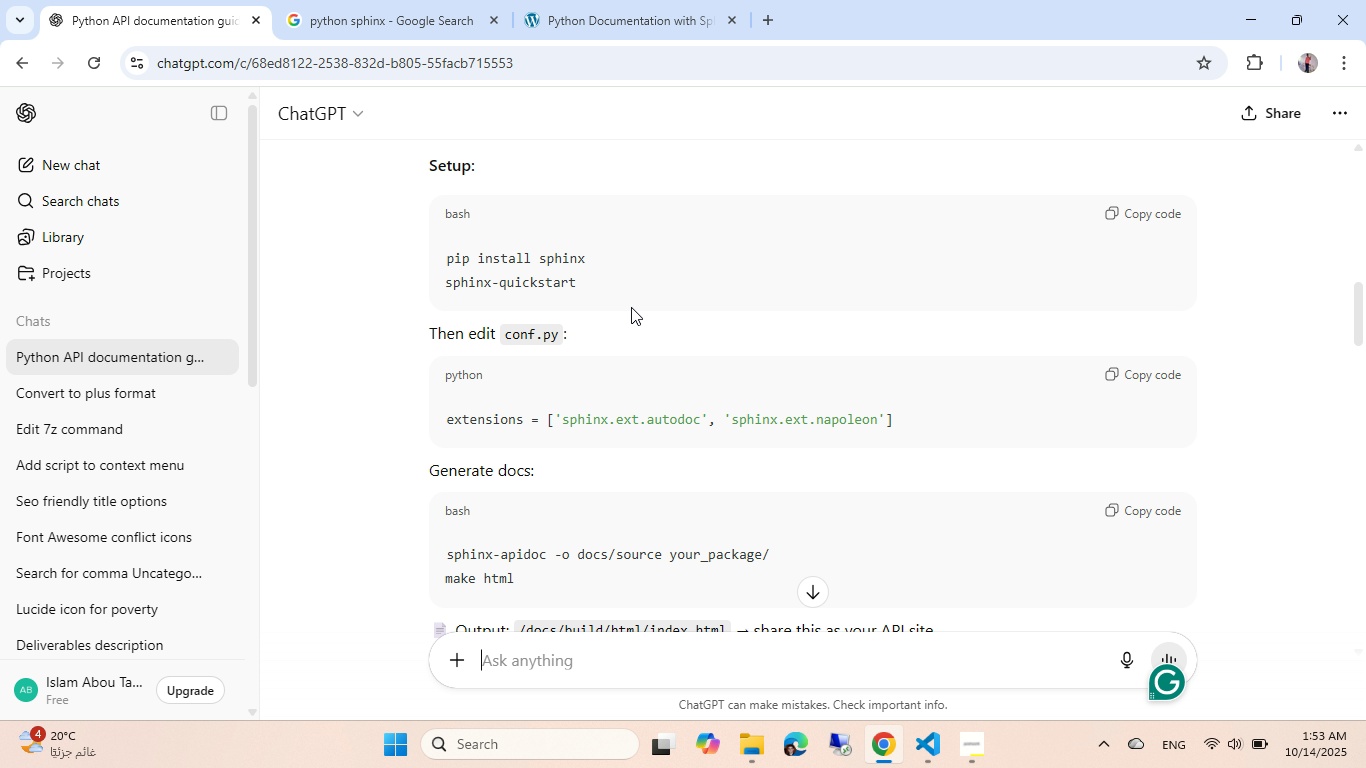 
key(Alt+AltLeft)
 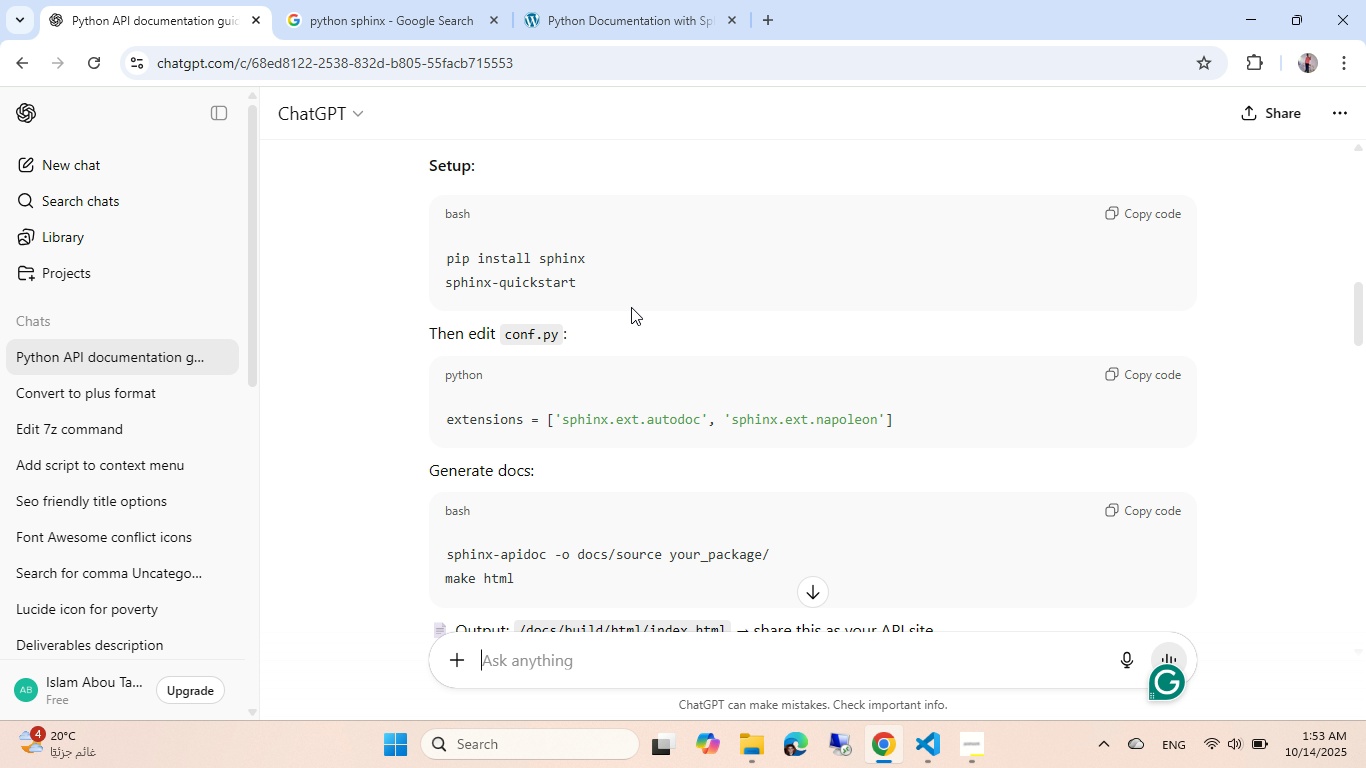 
key(Alt+Tab)
 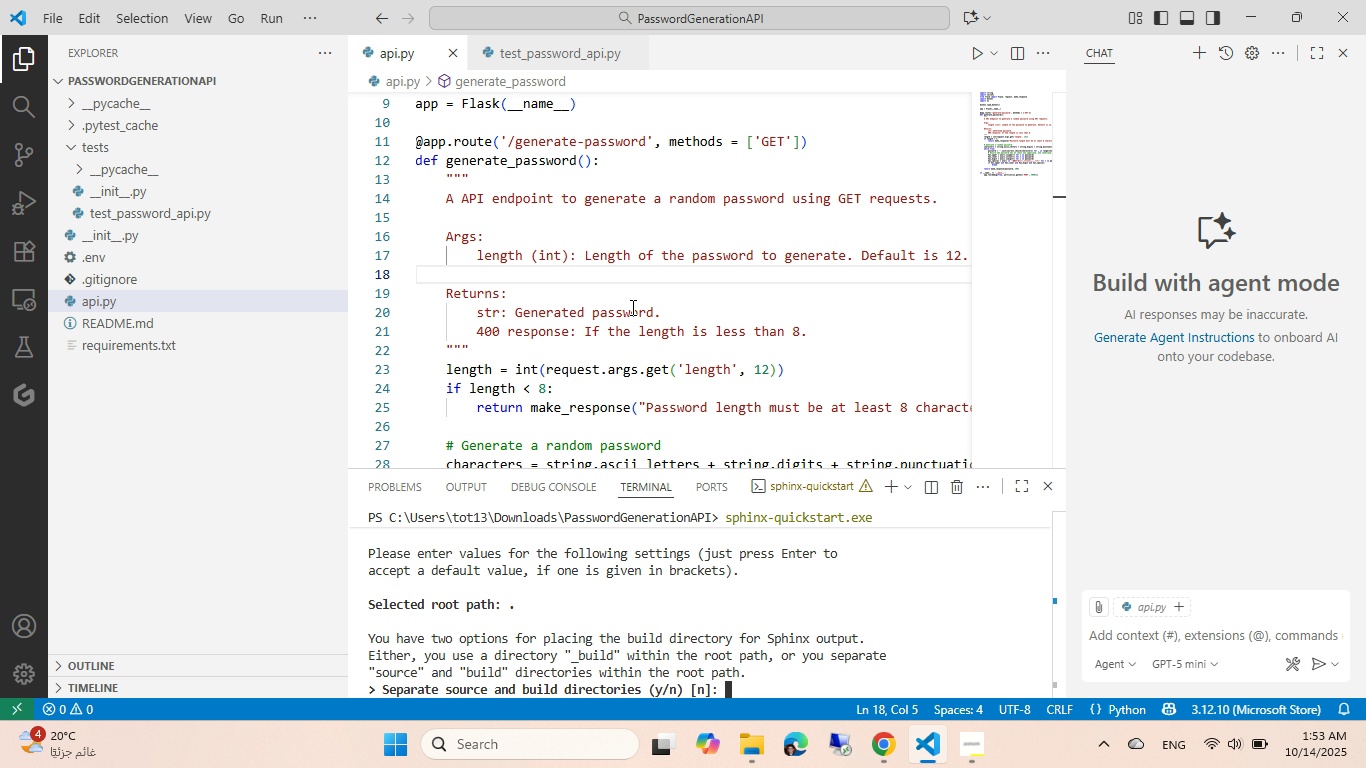 
wait(10.74)
 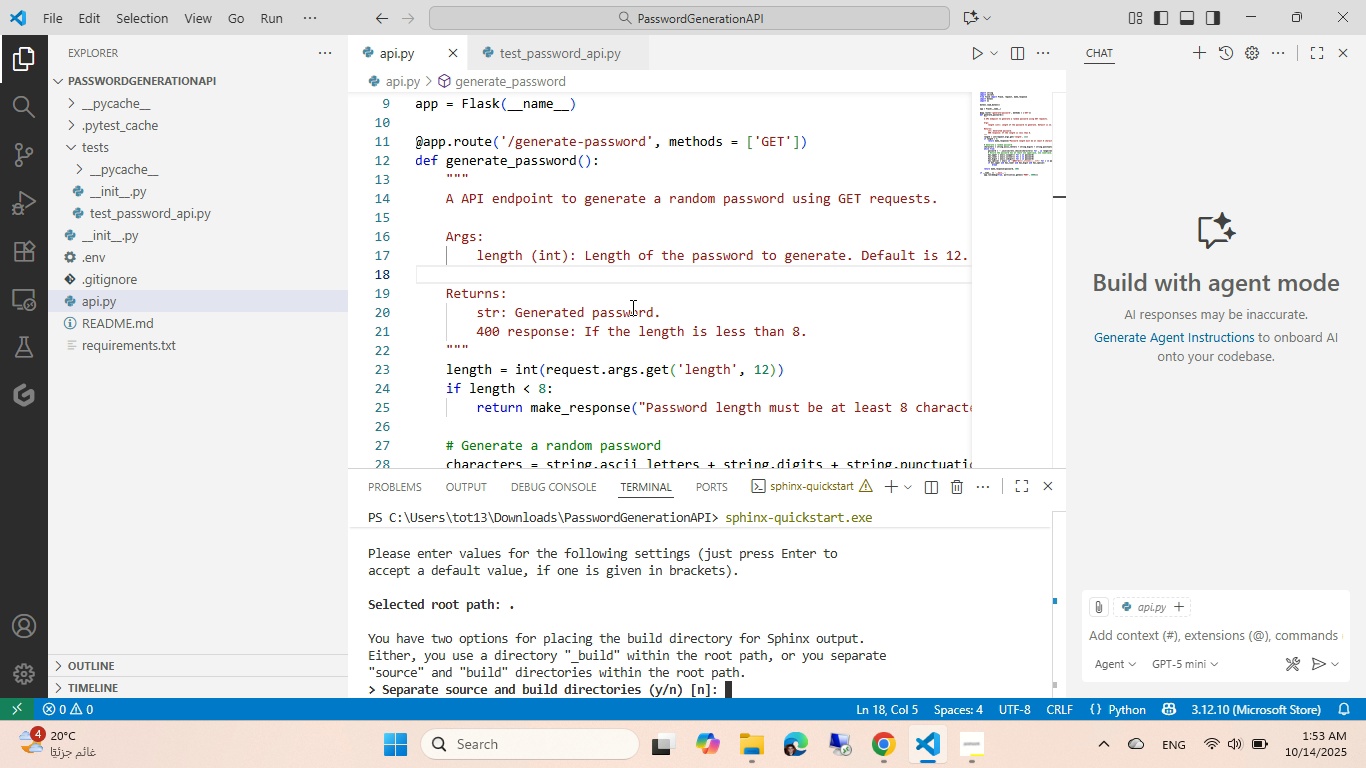 
key(Enter)
 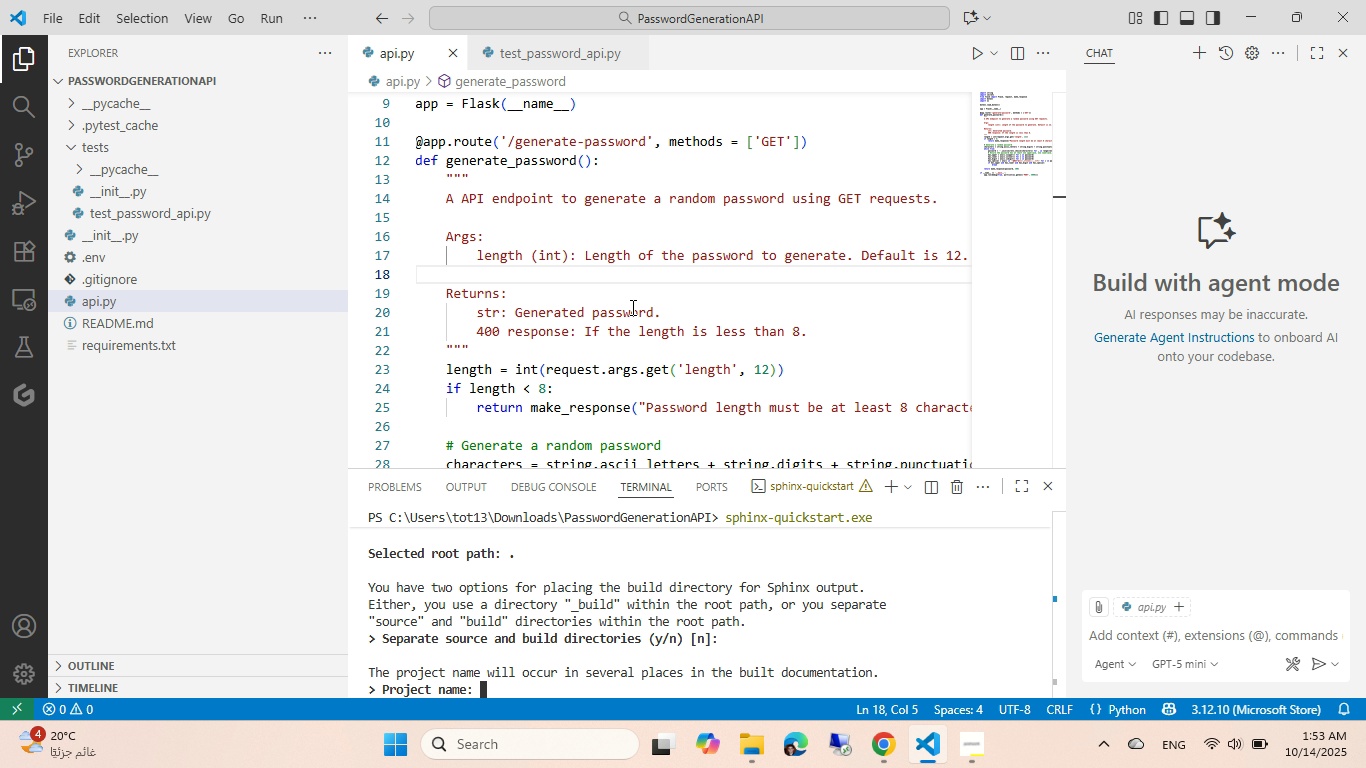 
type(PwordGenerationAPI)
 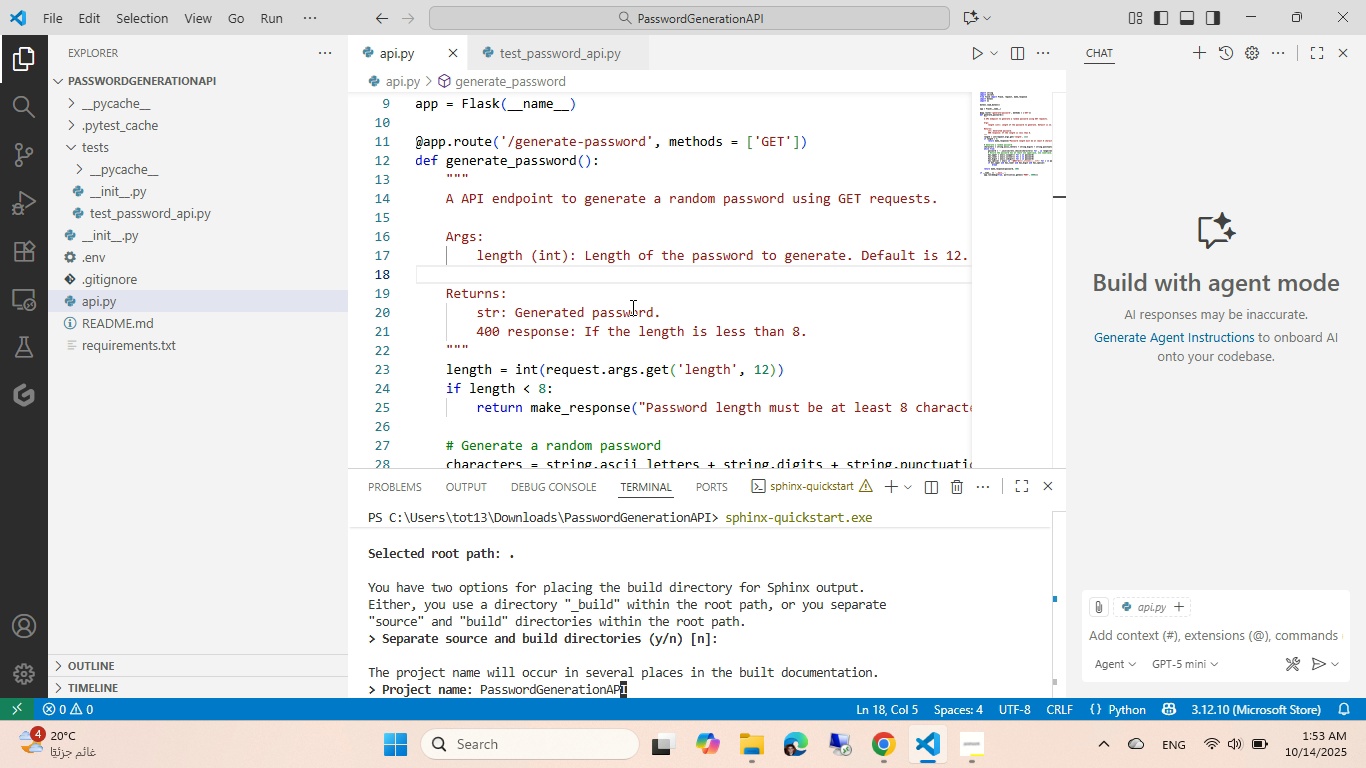 
hold_key(key=S, duration=10.93)
 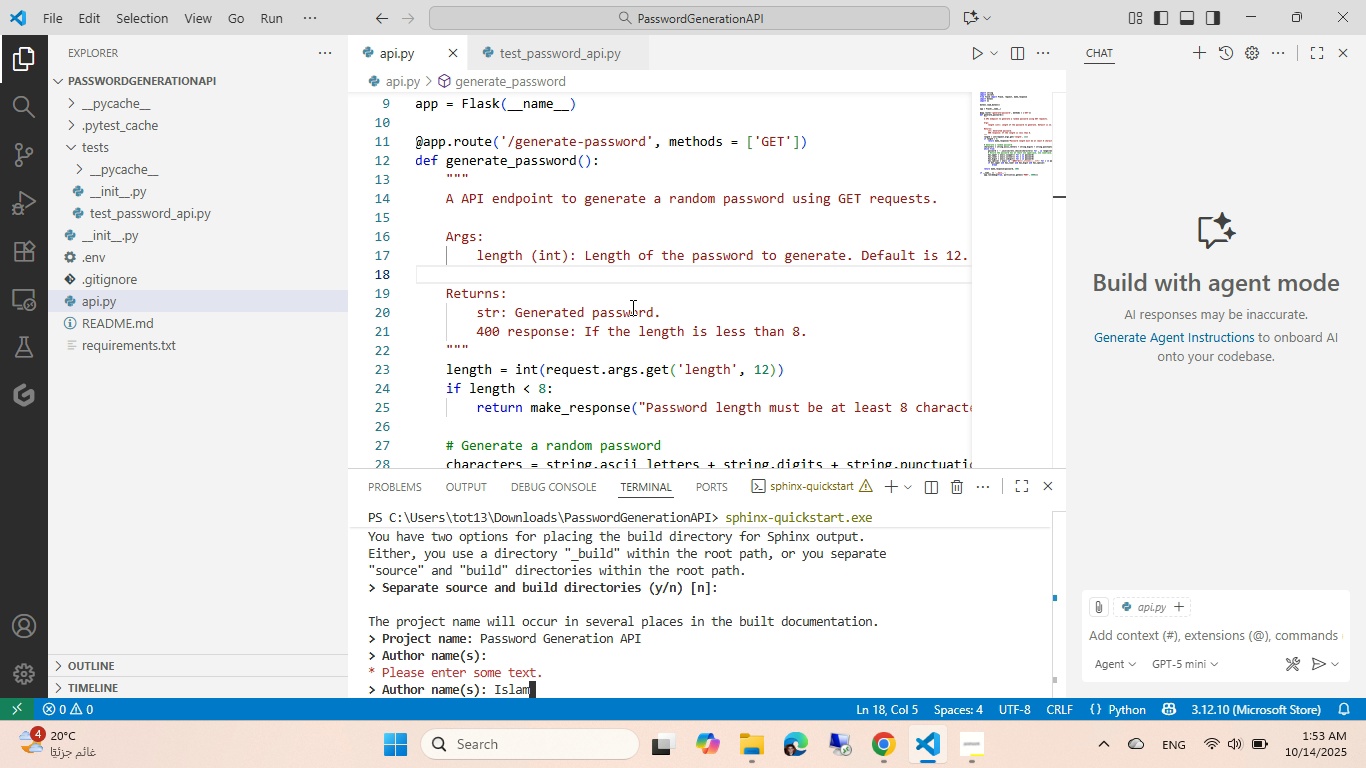 
key(ArrowLeft)
 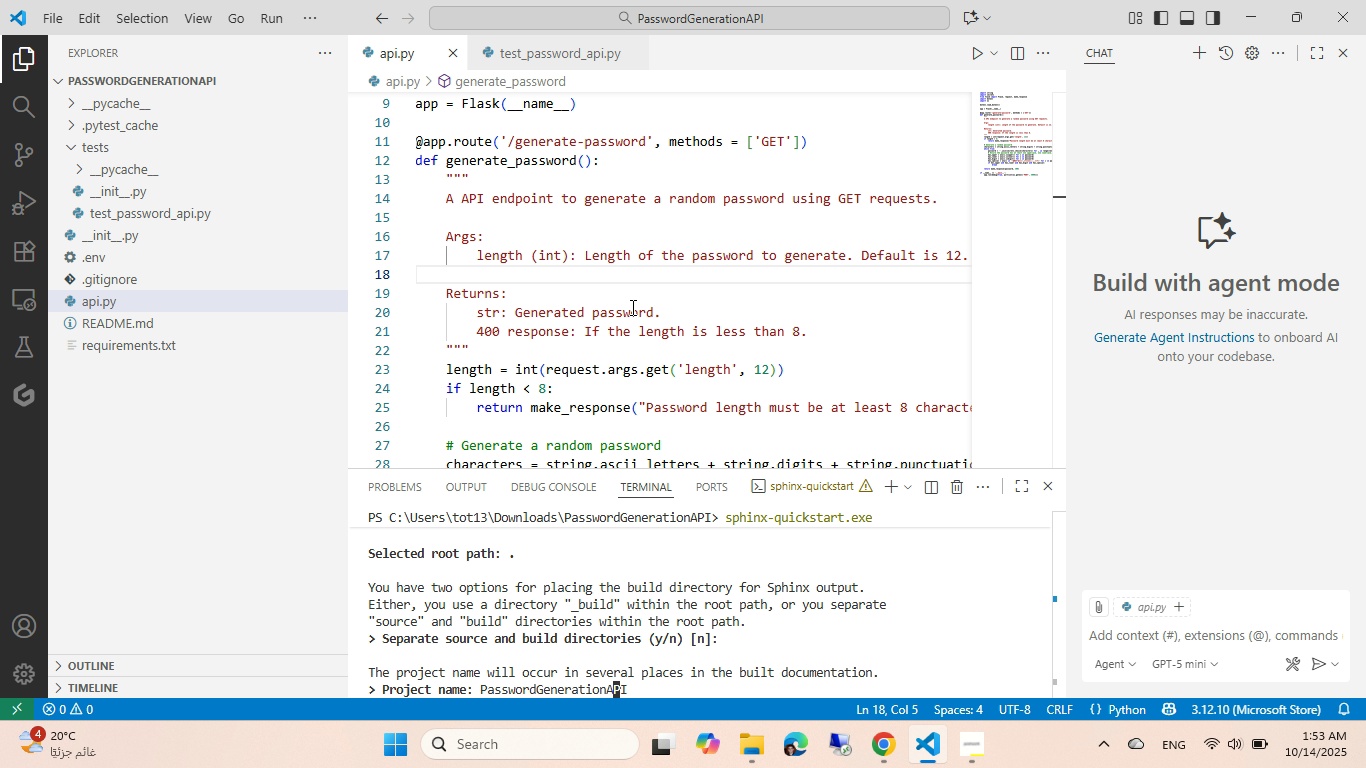 
key(ArrowLeft)
 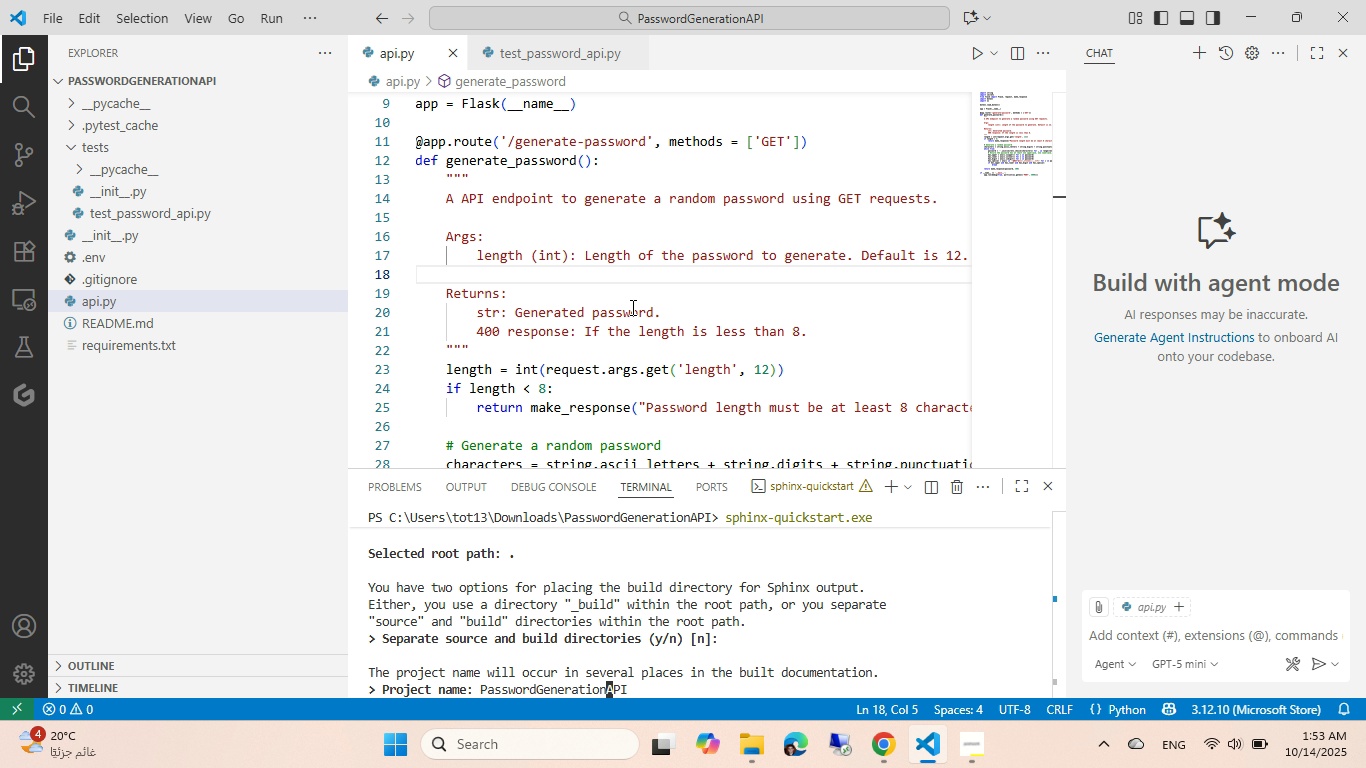 
key(ArrowLeft)
 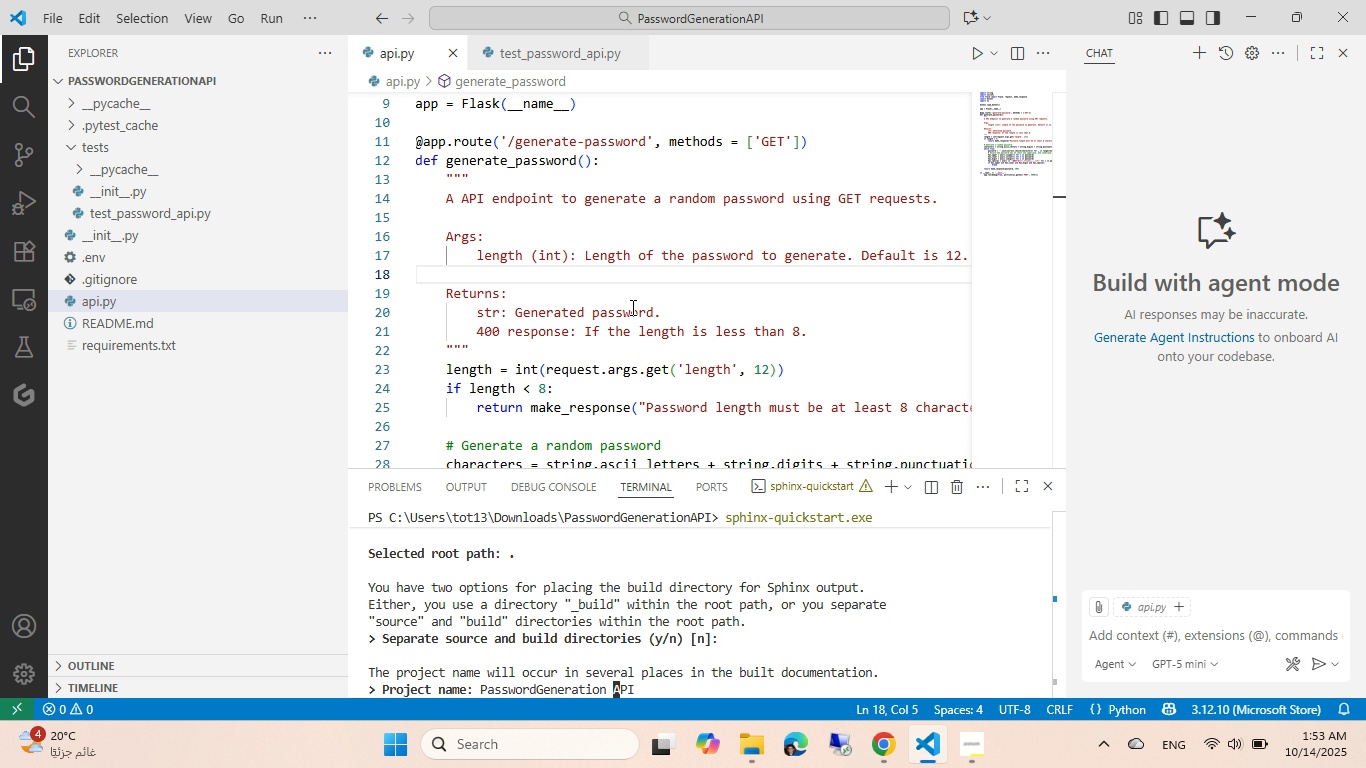 
key(Space)
 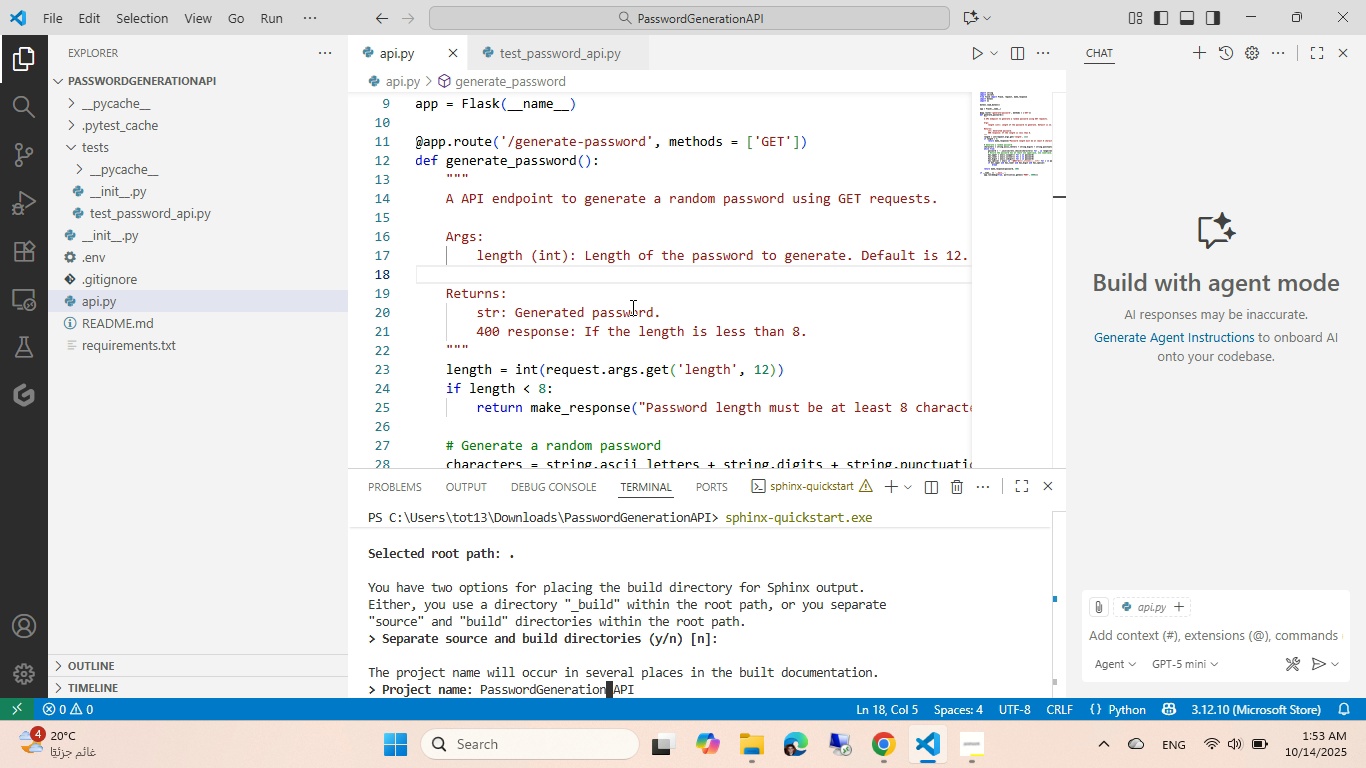 
key(ArrowLeft)
 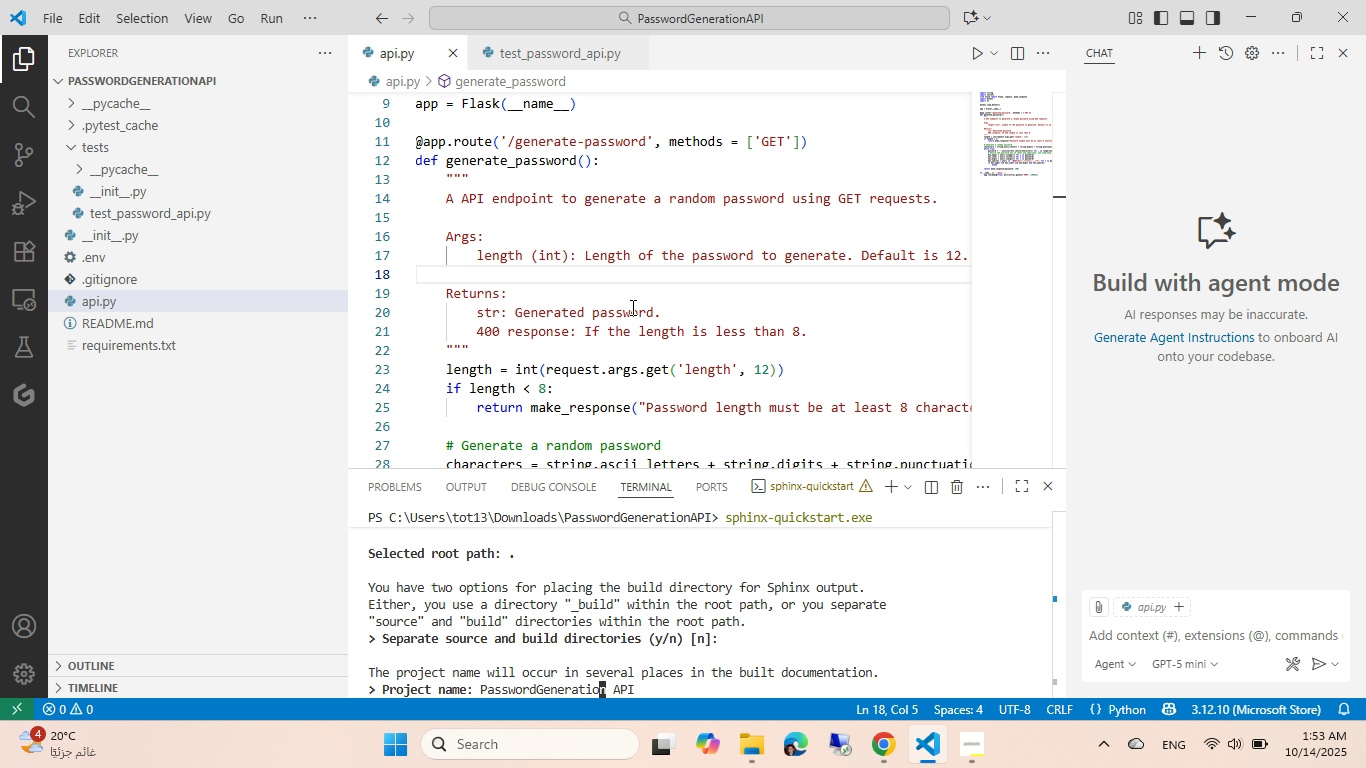 
hold_key(key=ArrowLeft, duration=0.75)
 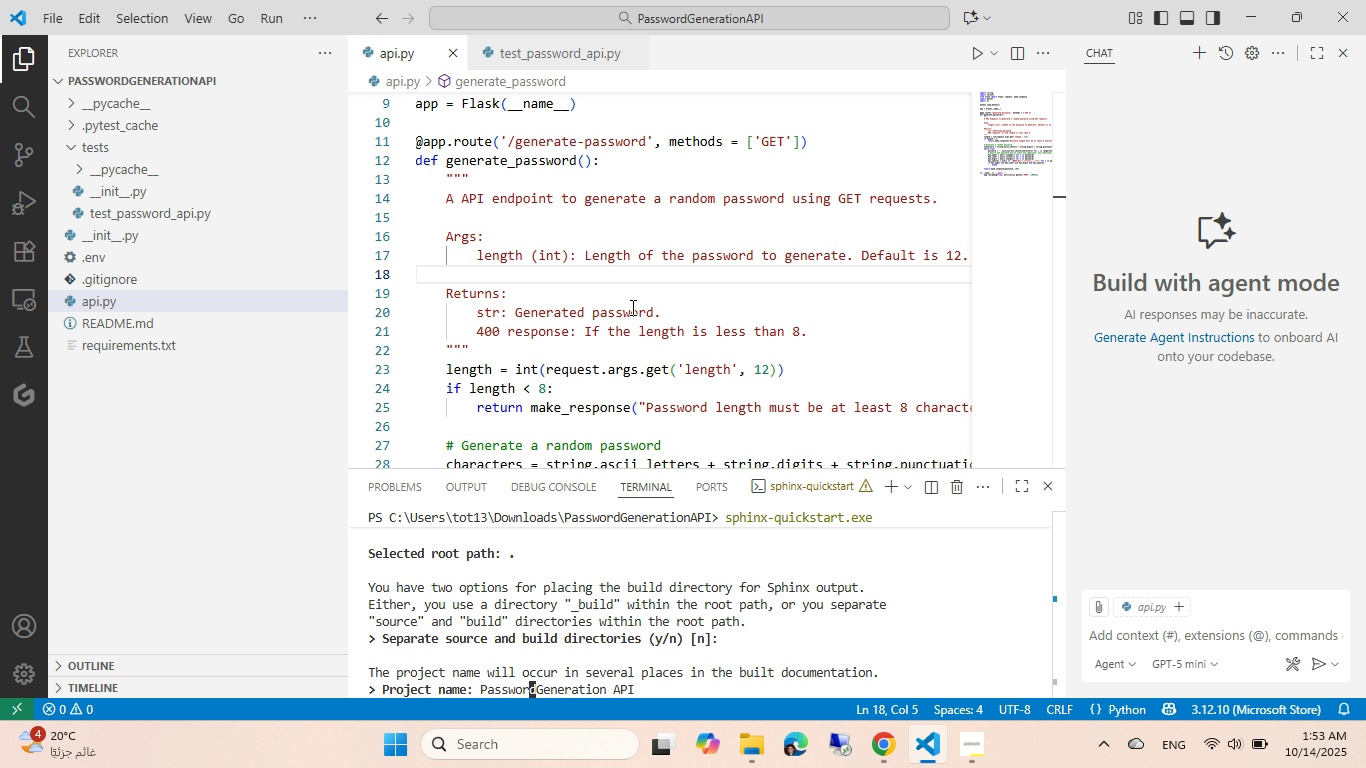 
key(ArrowLeft)
 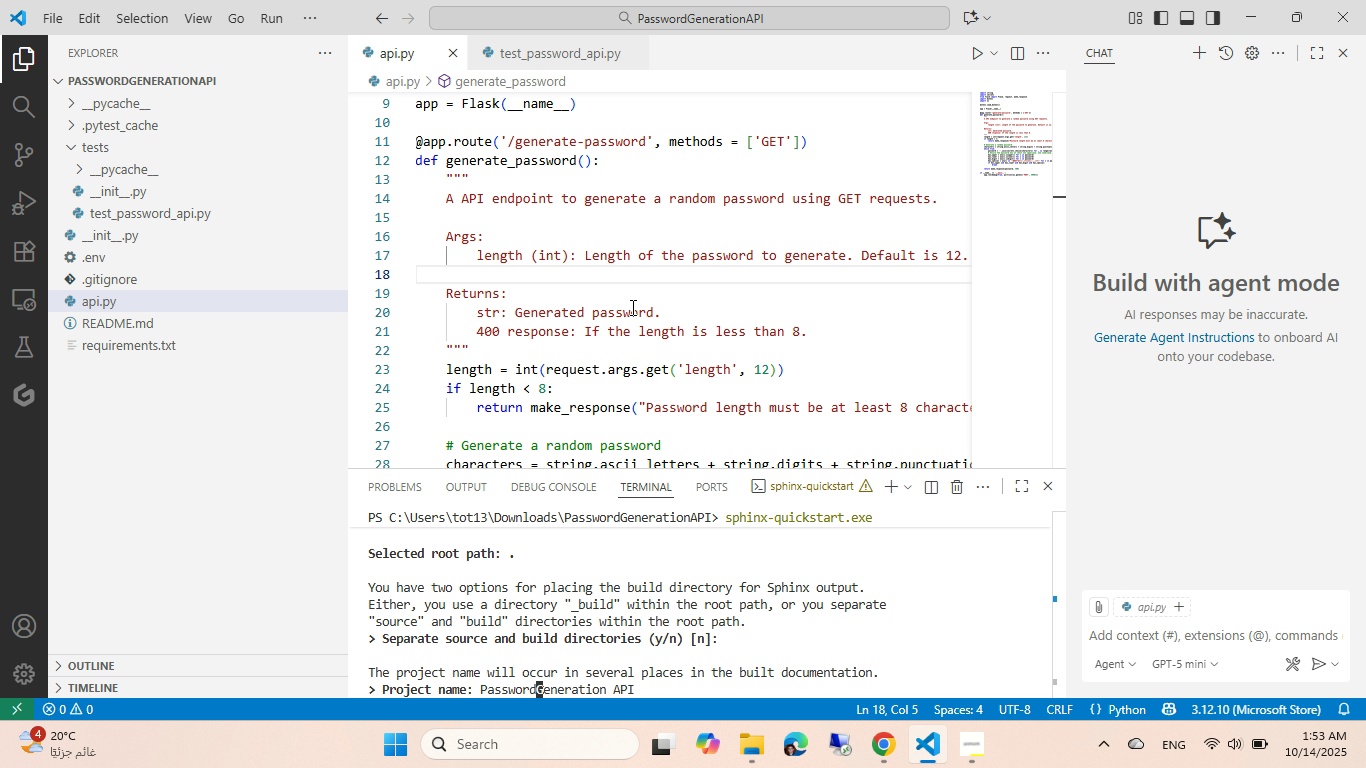 
key(ArrowRight)
 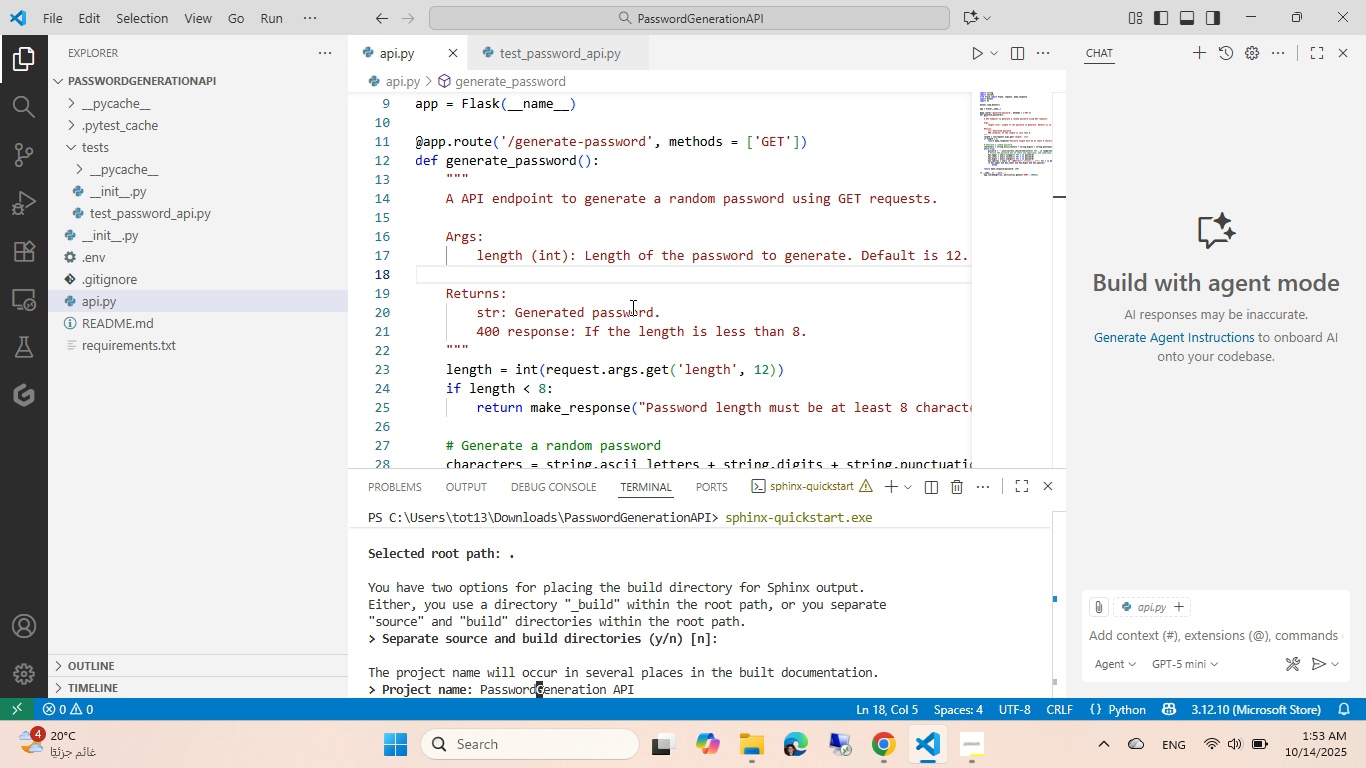 
key(Space)
 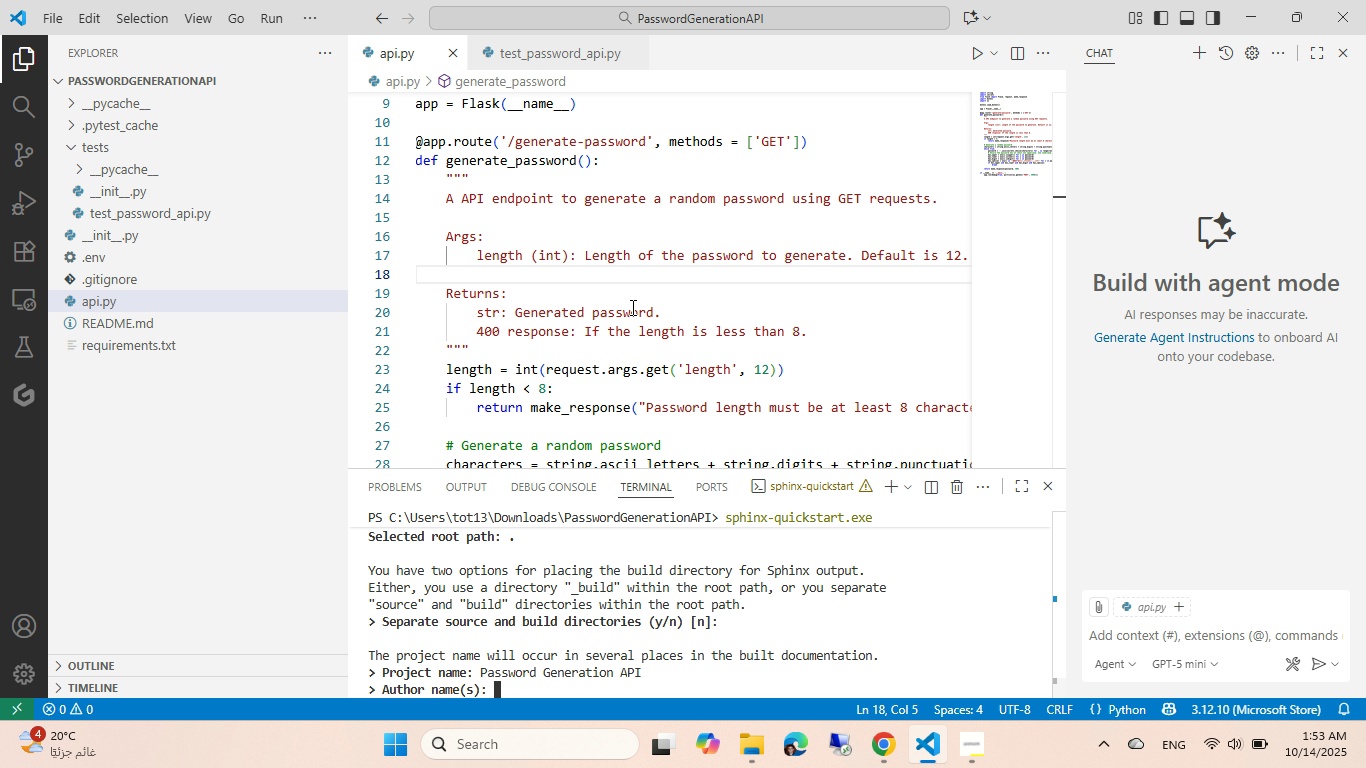 
key(Enter)
 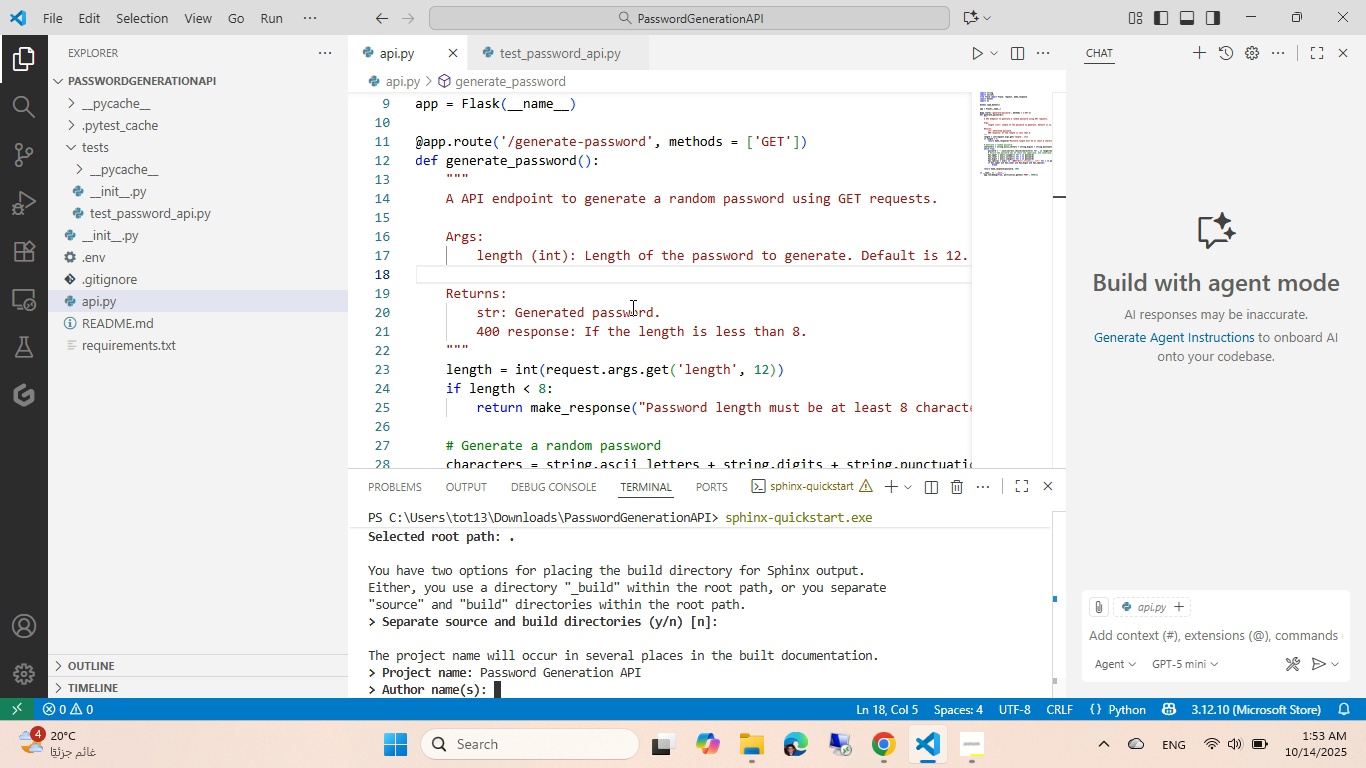 
key(Enter)
 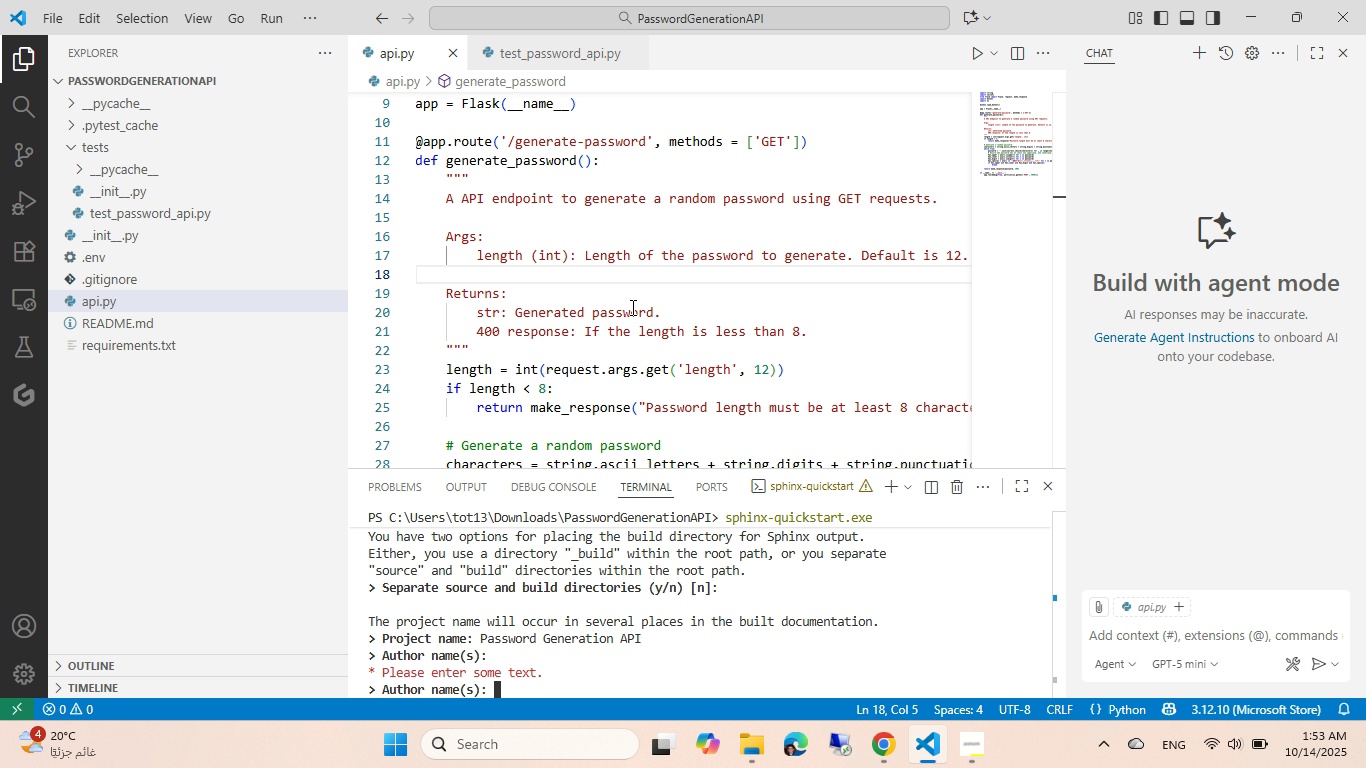 
type(Ilam)
 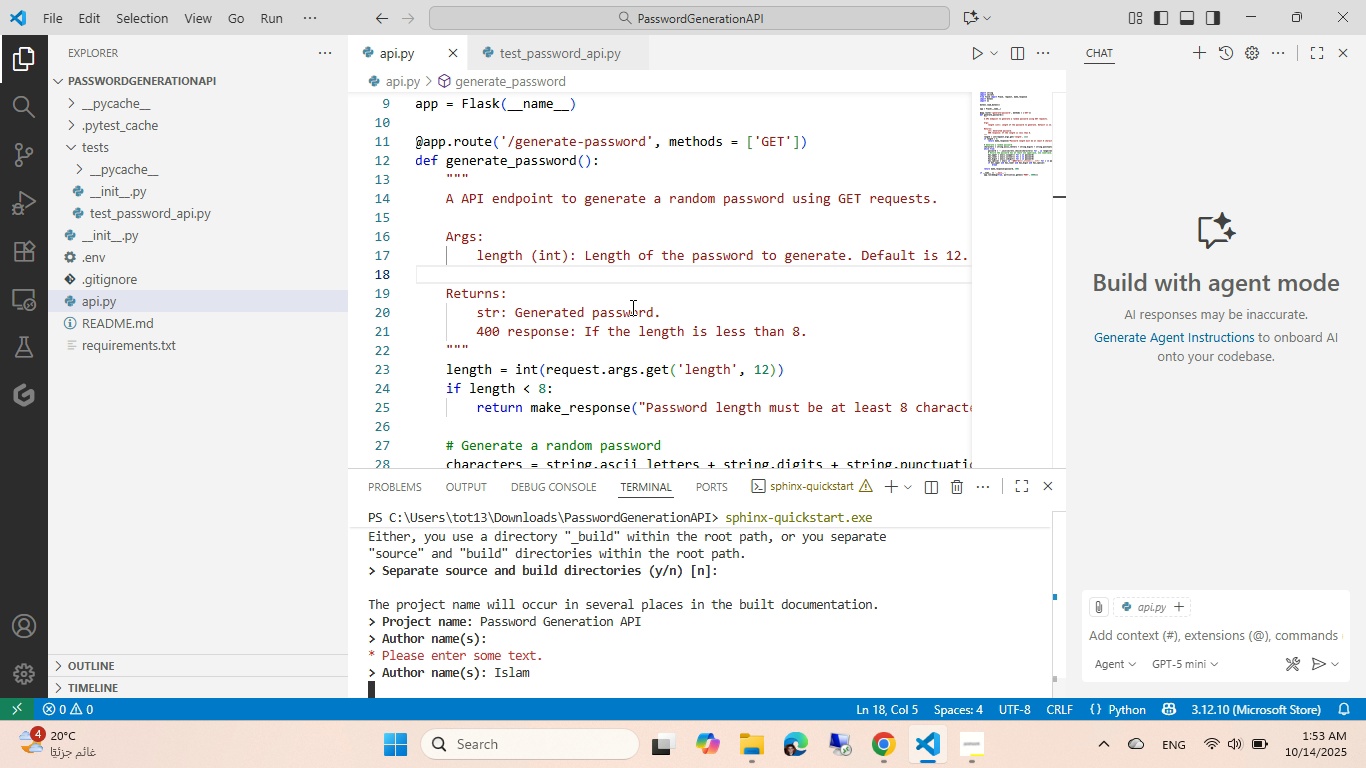 
key(Enter)
 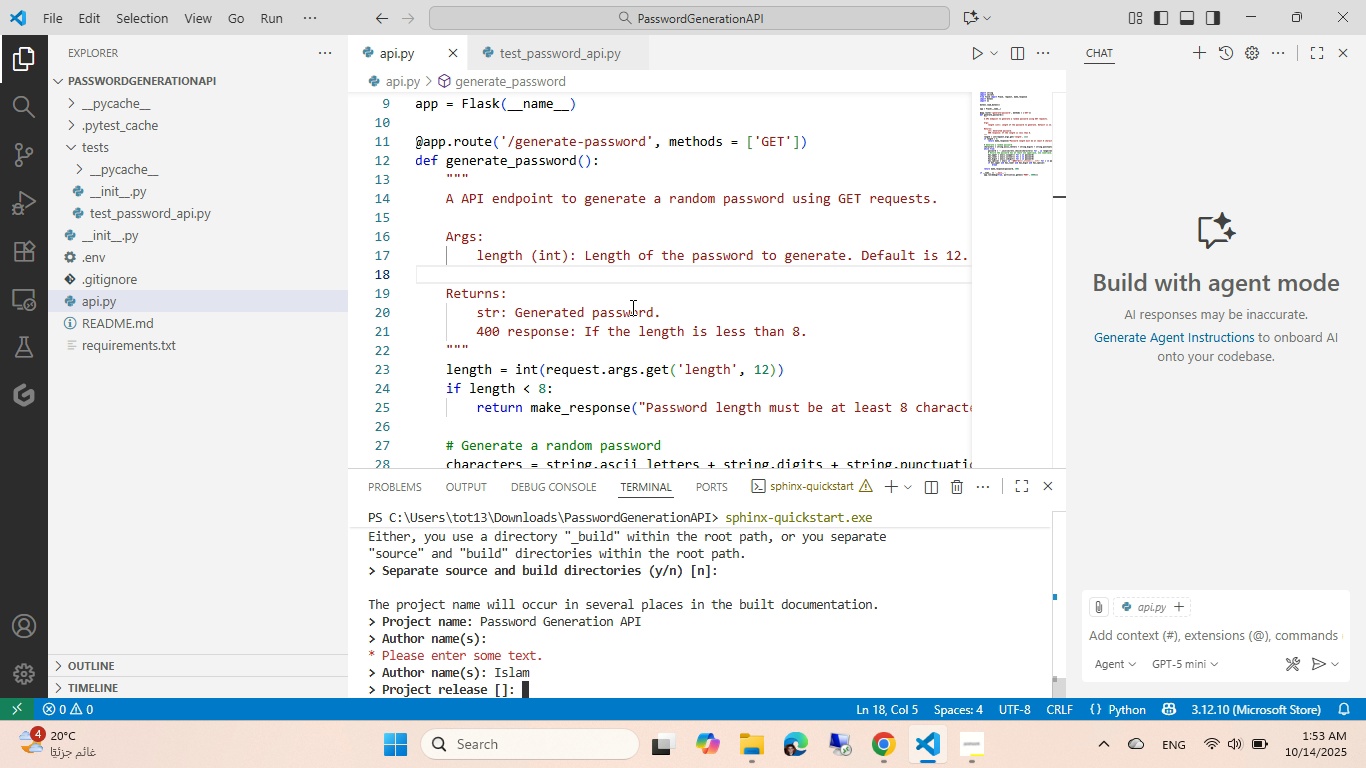 
hold_key(key=Enter, duration=1.07)
 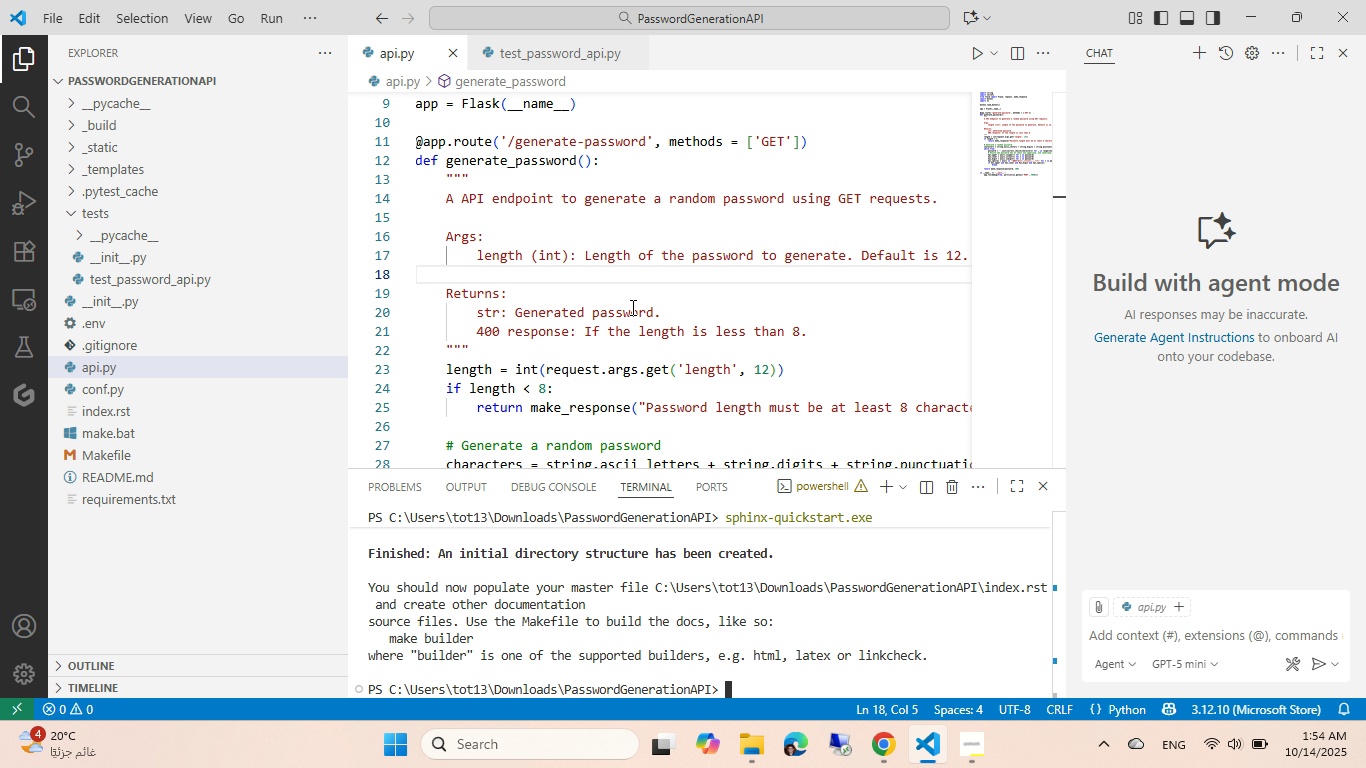 
wait(9.64)
 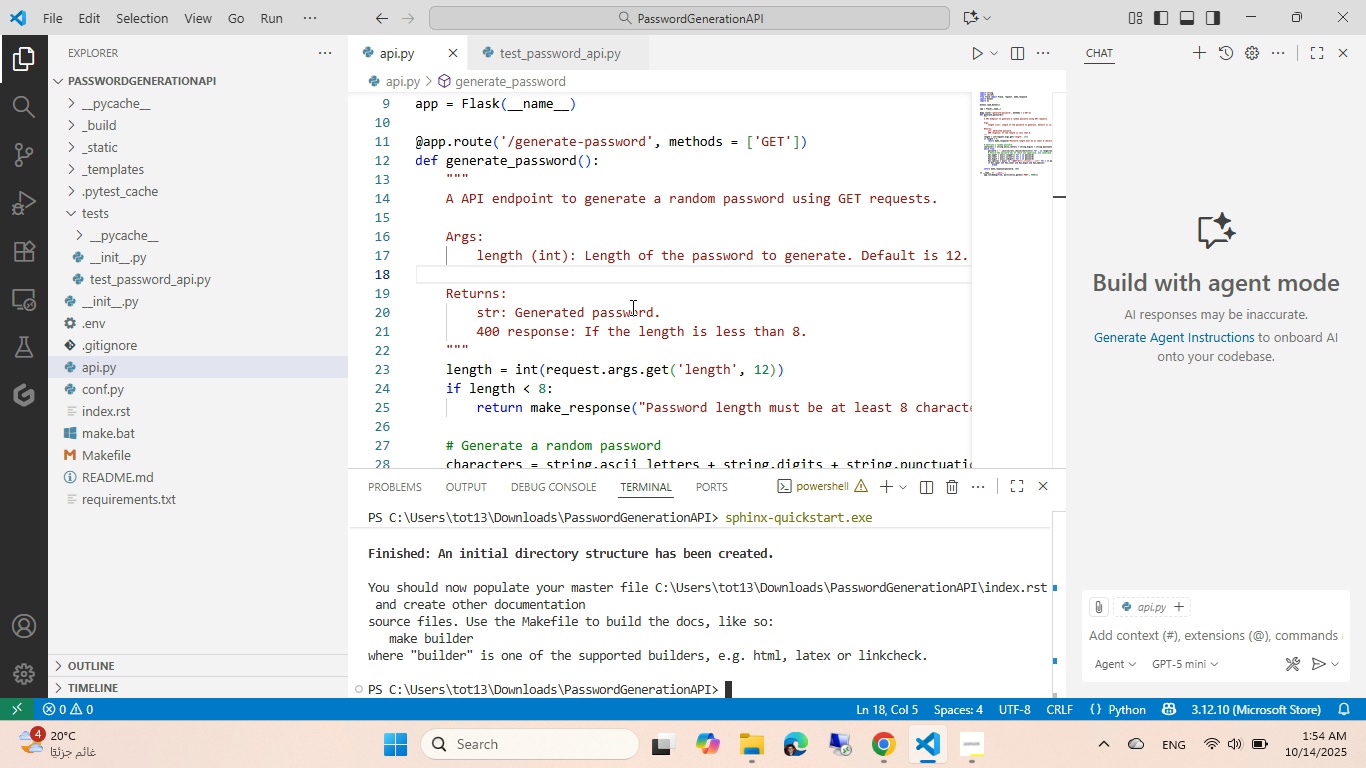 
left_click([139, 384])
 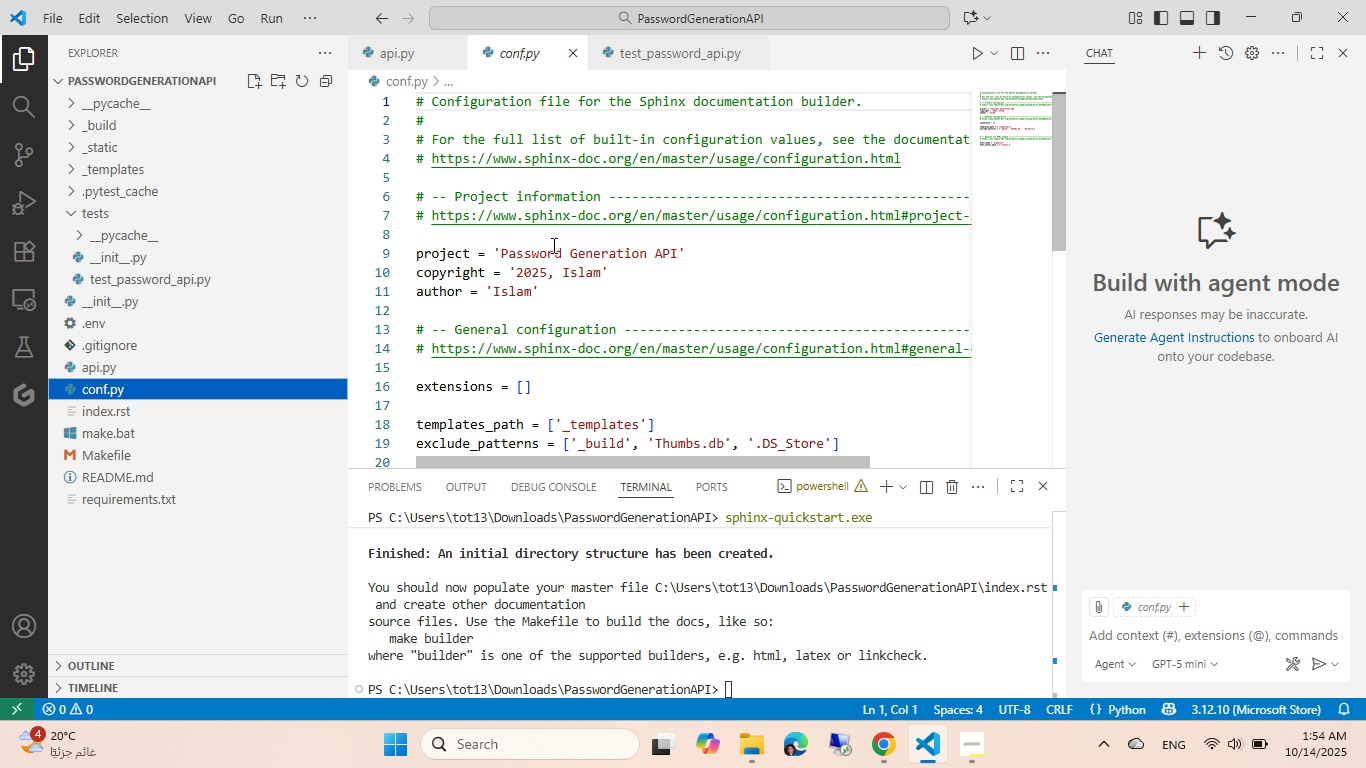 
scroll: coordinate [565, 287], scroll_direction: down, amount: 1.0
 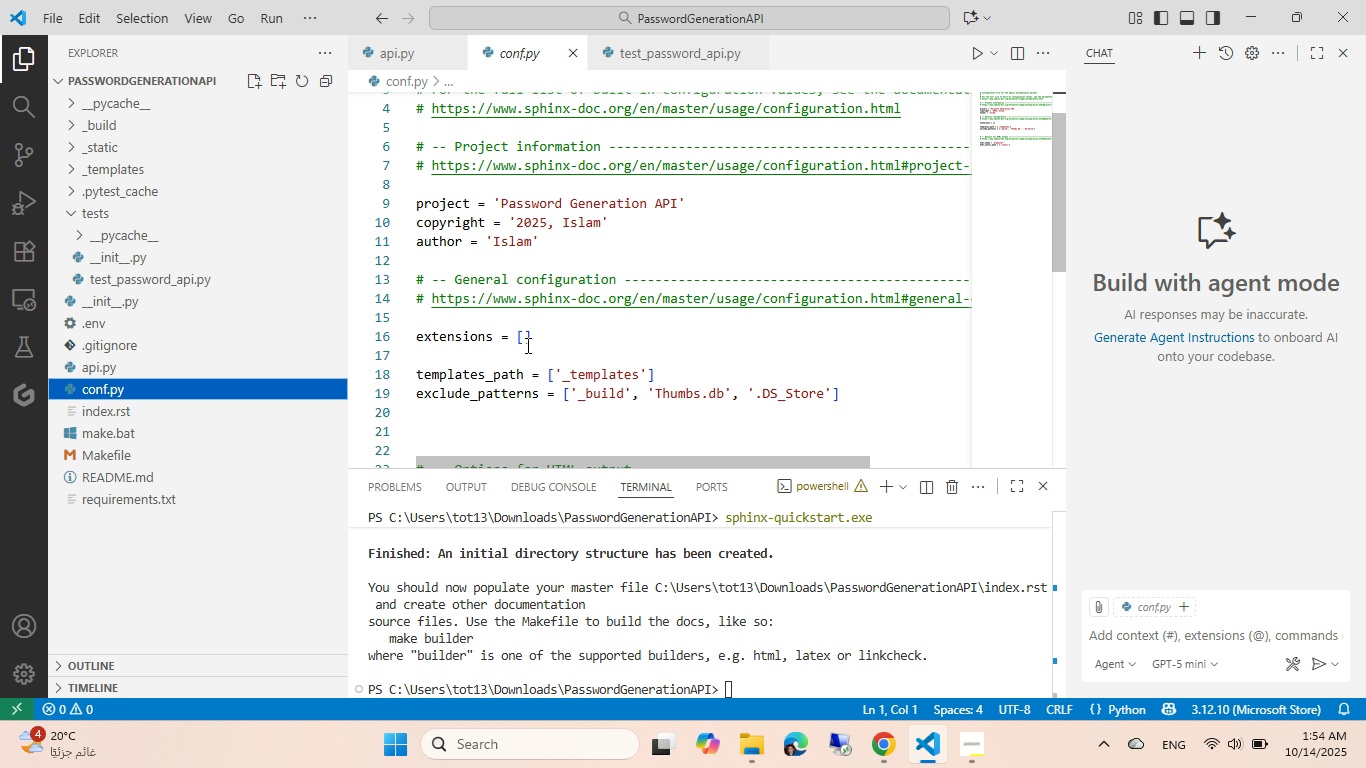 
left_click([526, 345])
 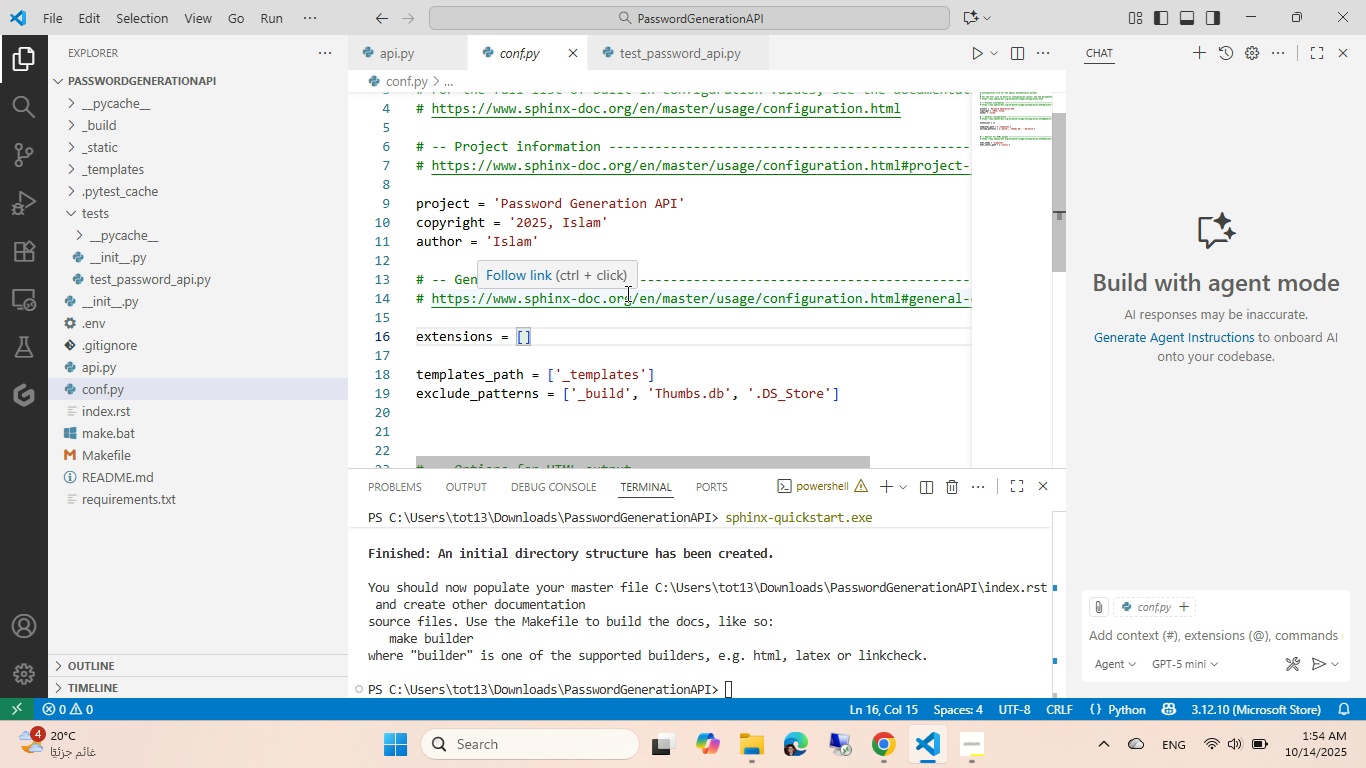 
key(Quote)
 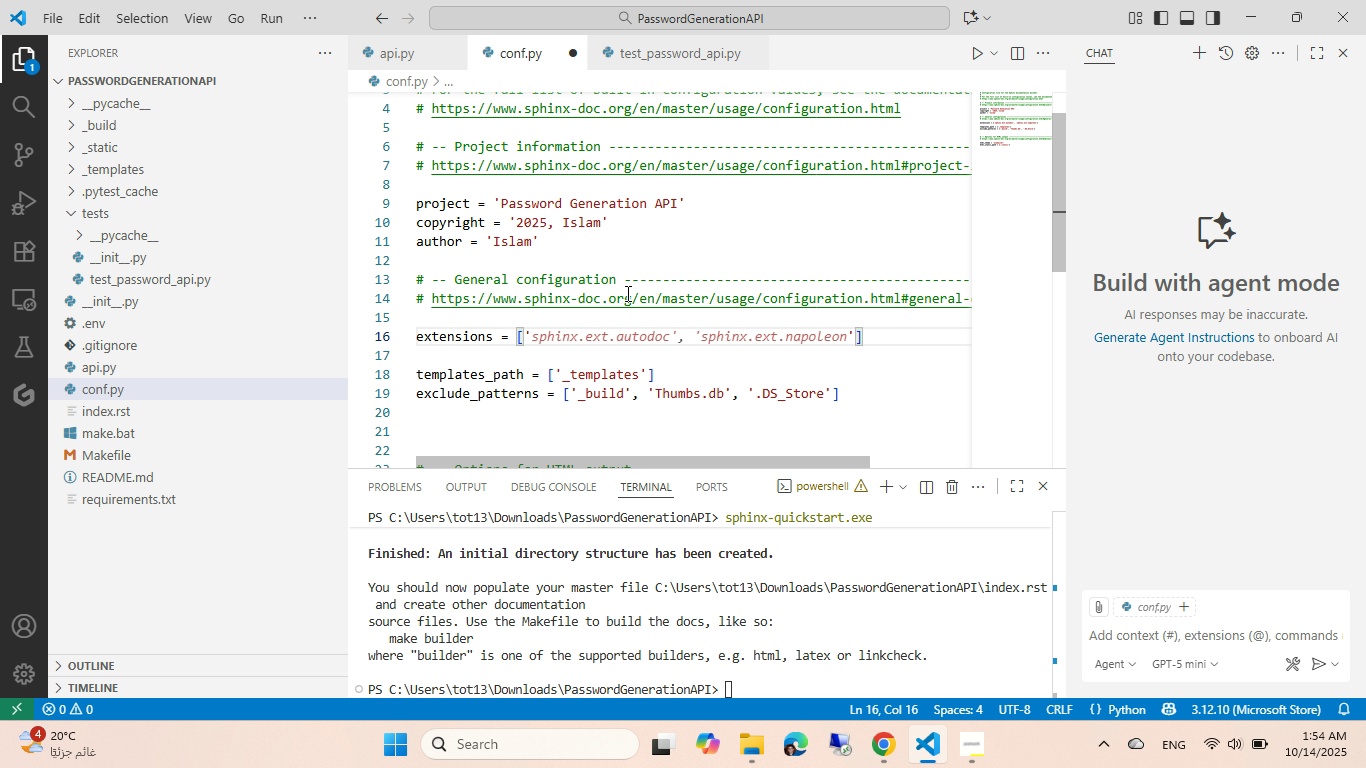 
key(Tab)
 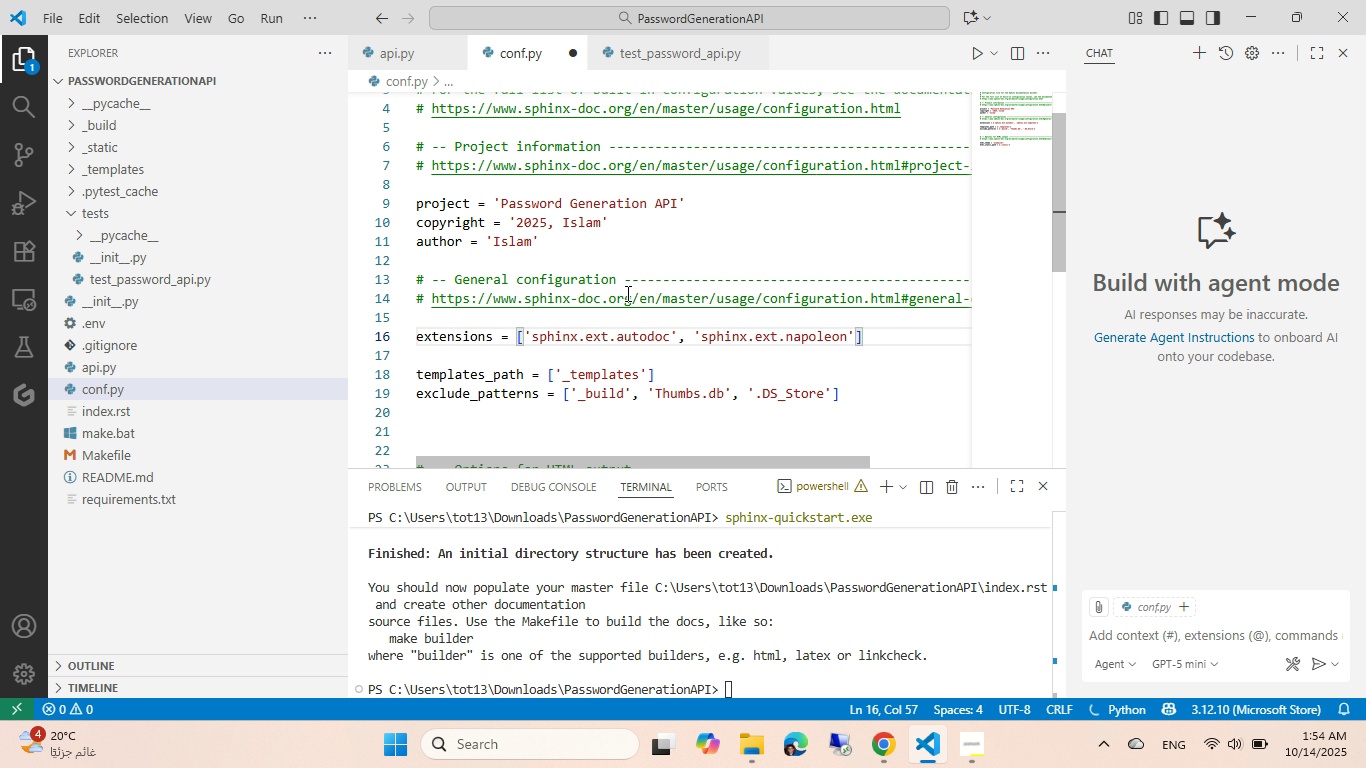 
key(Control+ControlLeft)
 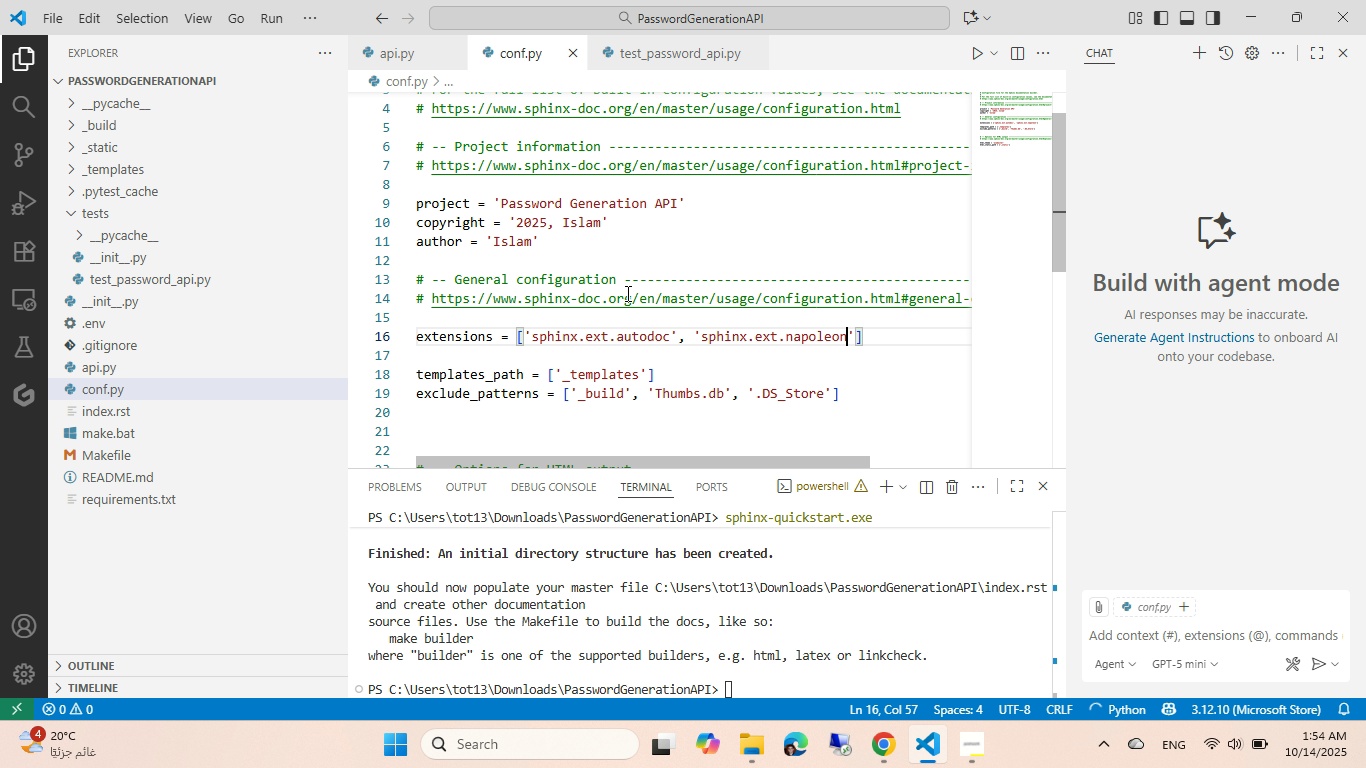 
key(Control+S)
 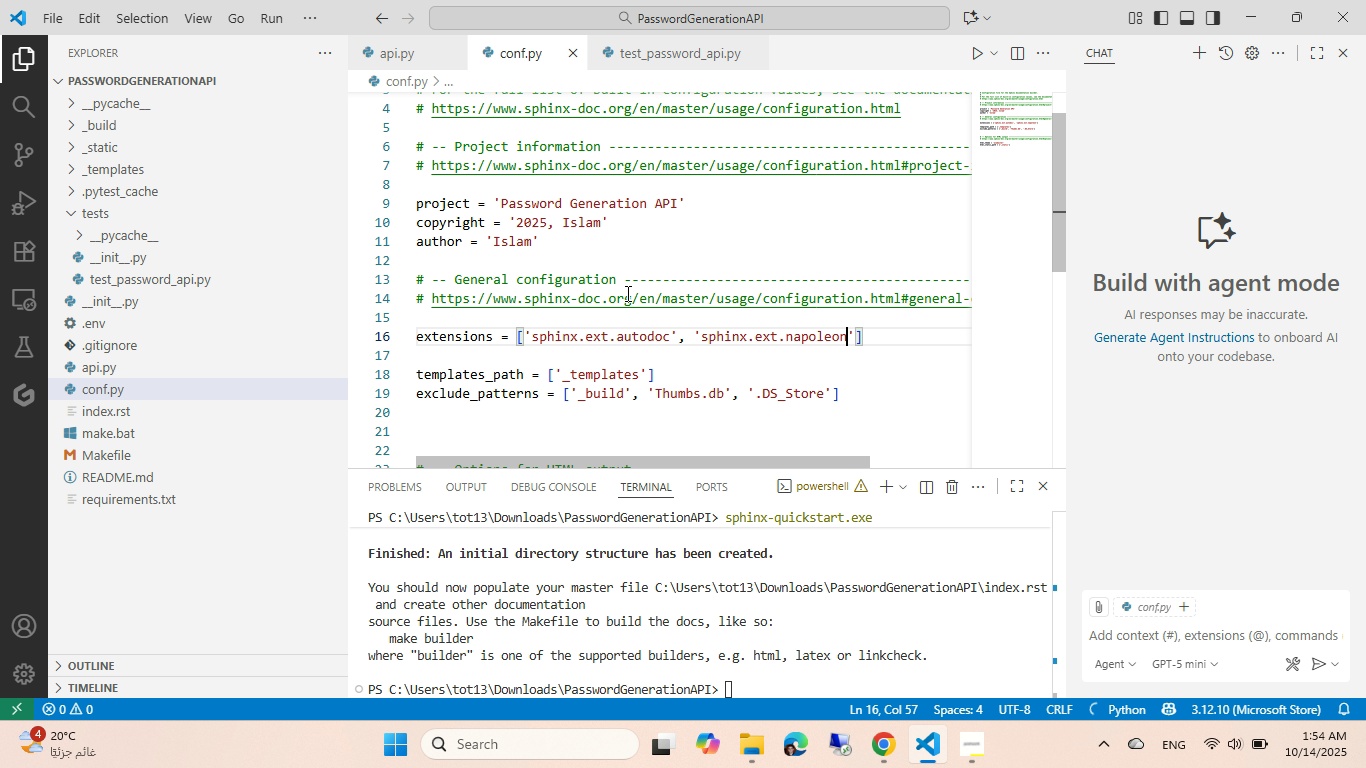 
key(Alt+AltLeft)
 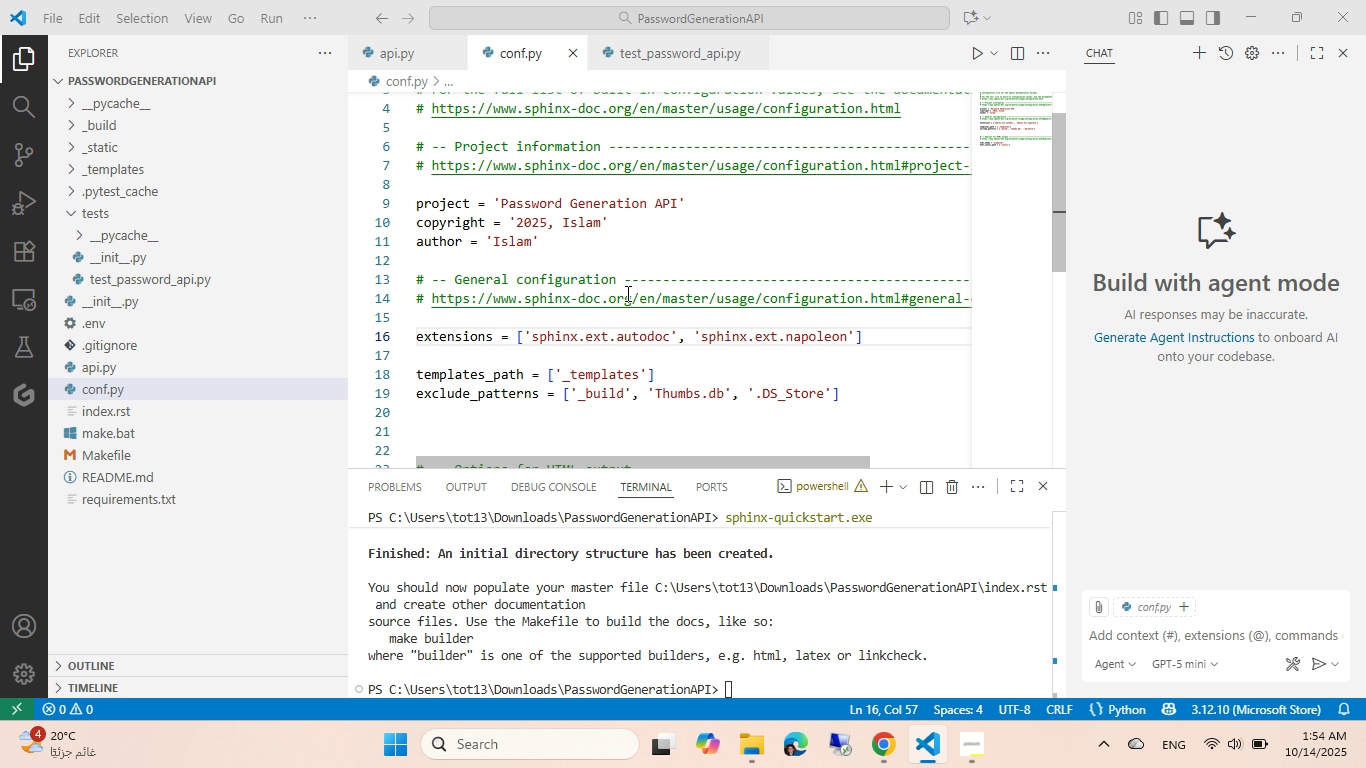 
key(Alt+Tab)
 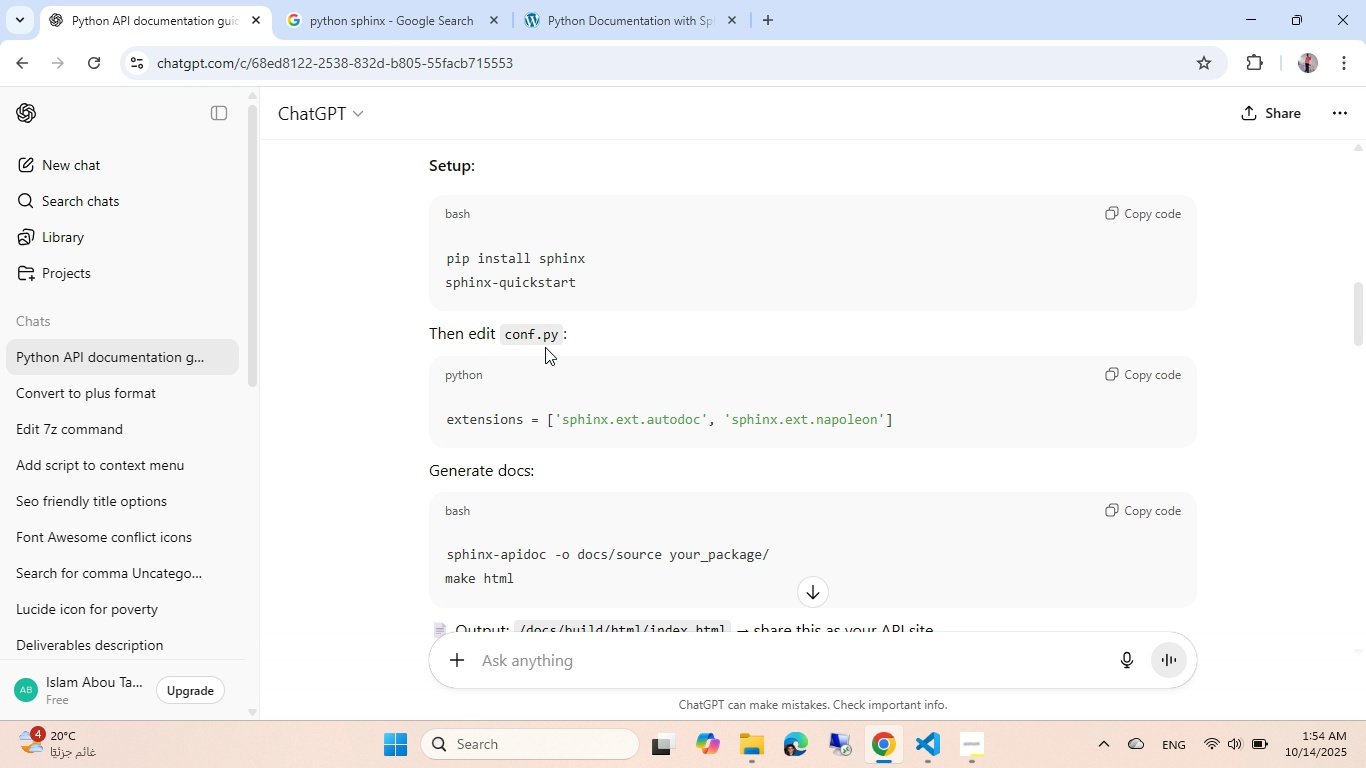 
scroll: coordinate [669, 319], scroll_direction: down, amount: 4.0
 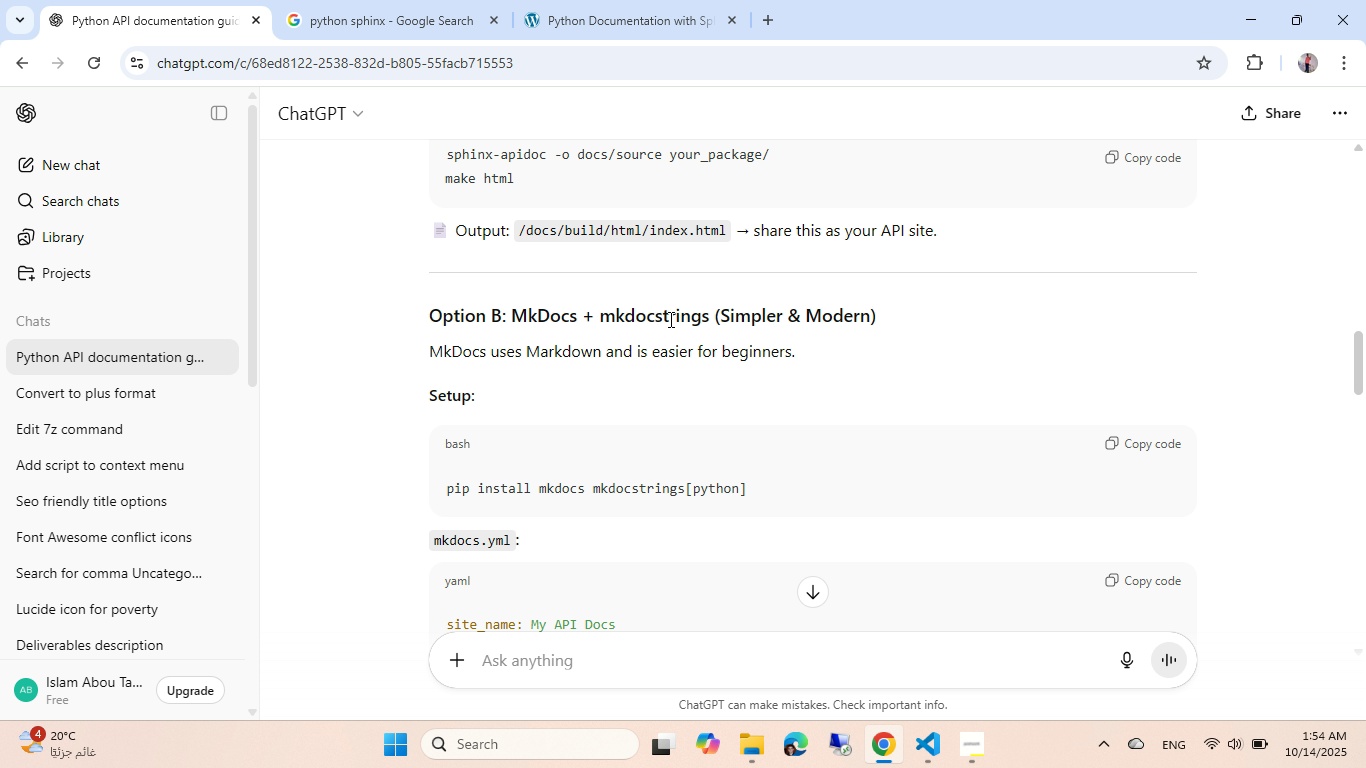 
scroll: coordinate [669, 319], scroll_direction: up, amount: 3.0
 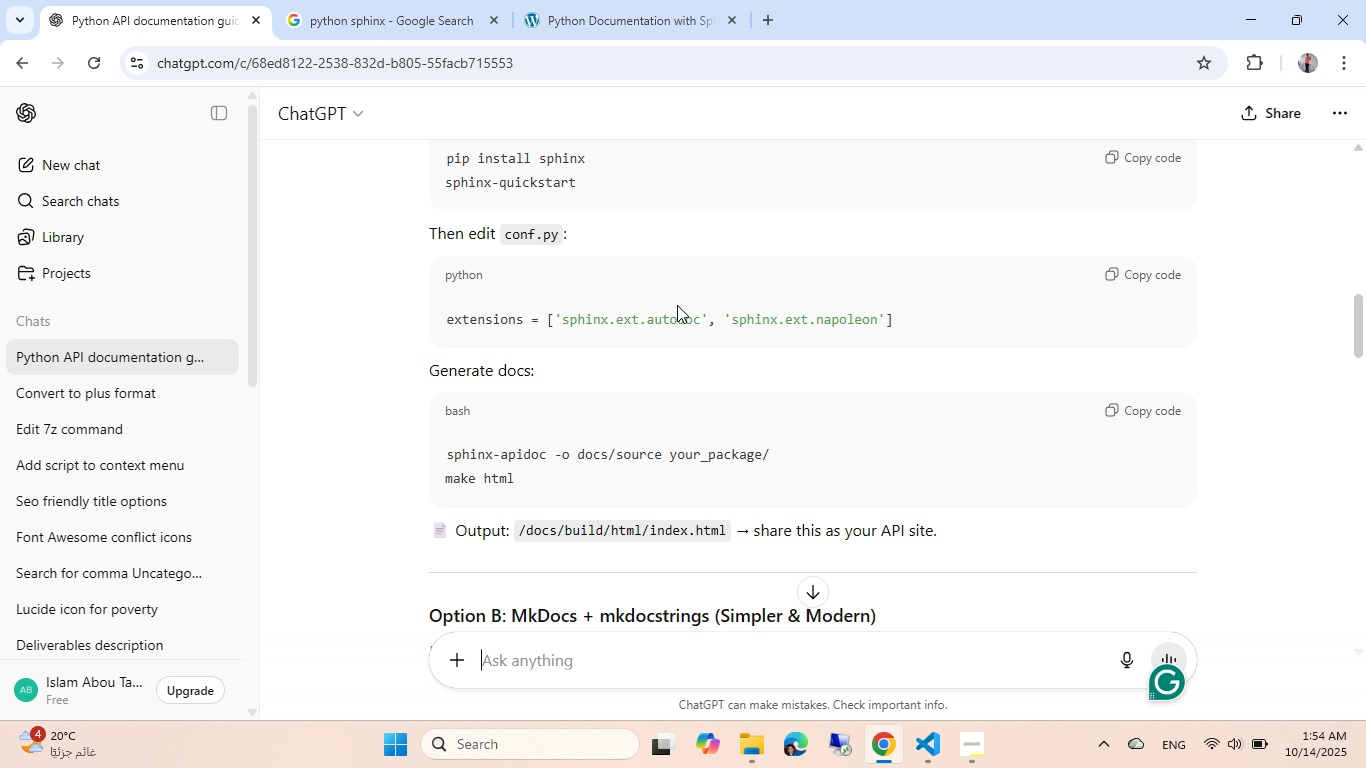 
key(Alt+AltLeft)
 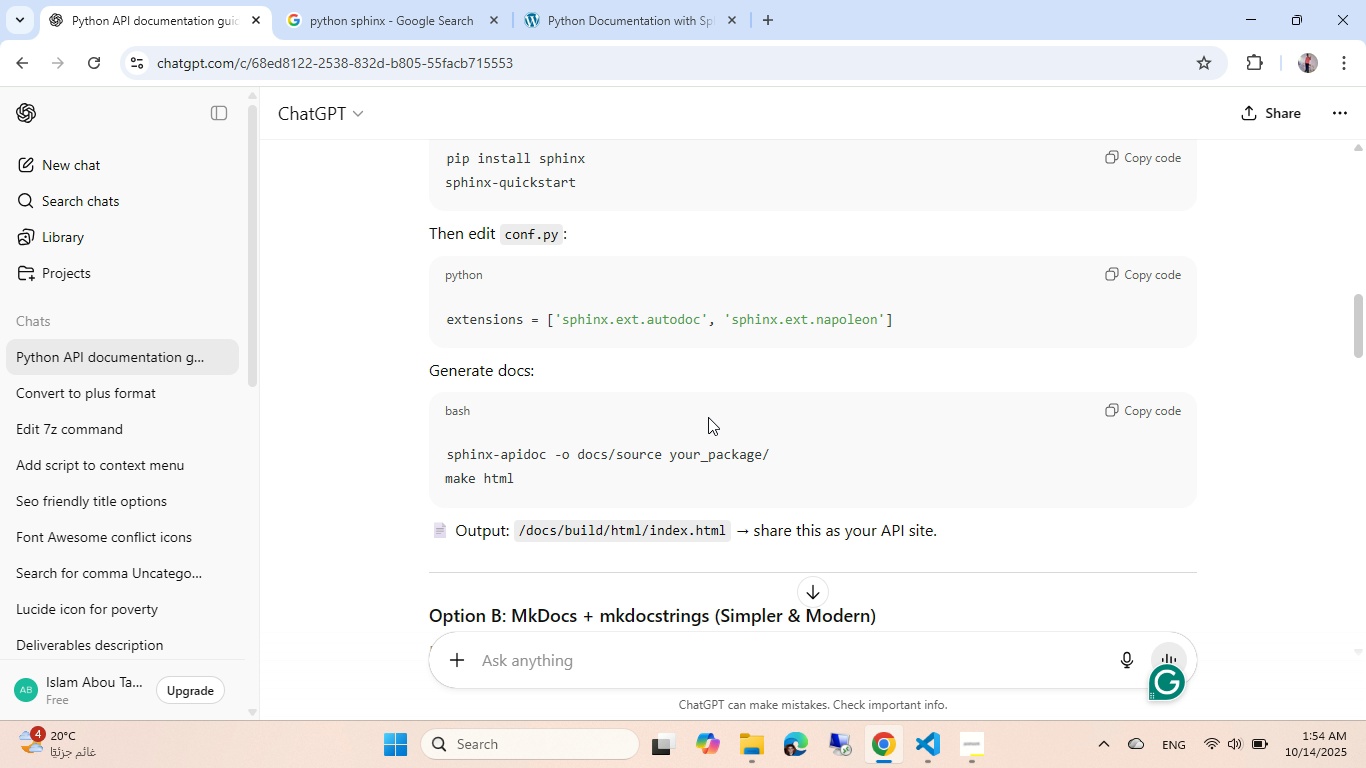 
key(Alt+Tab)
 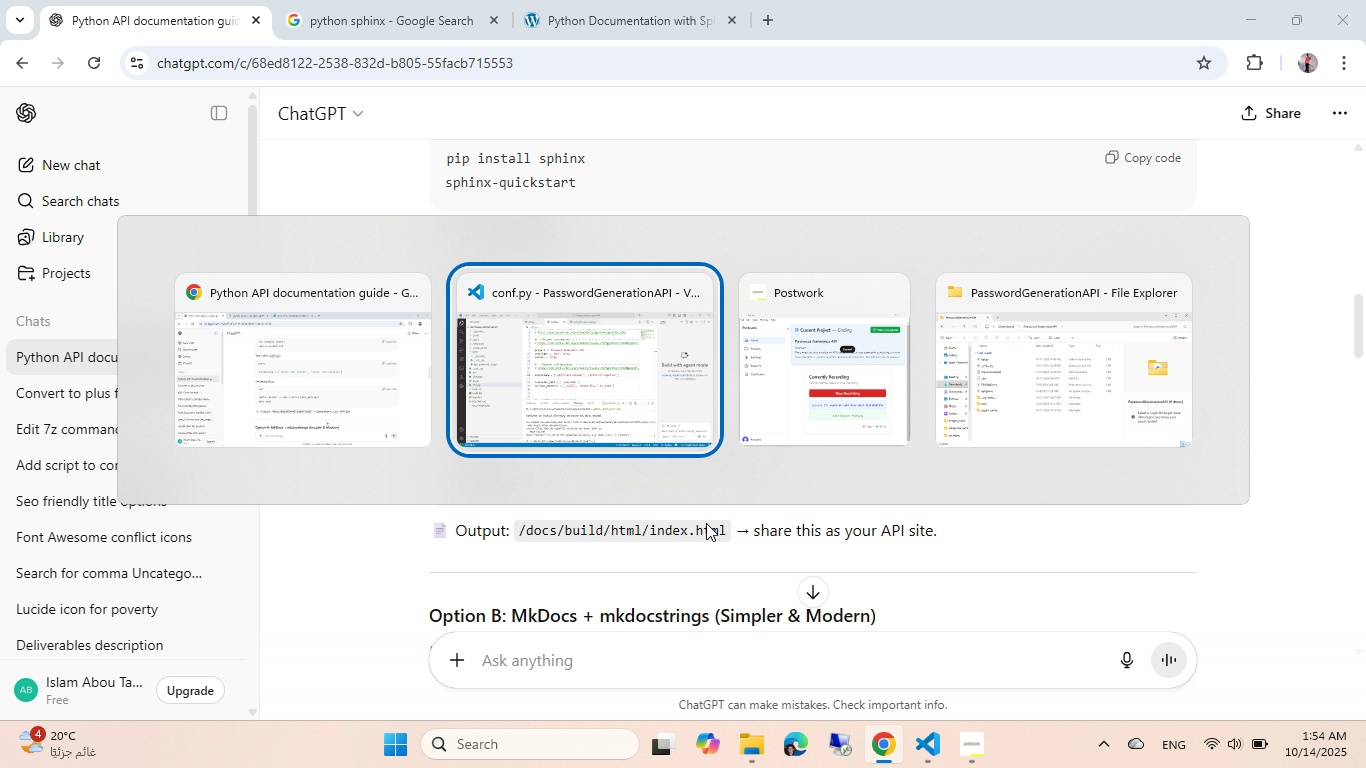 
left_click([713, 564])
 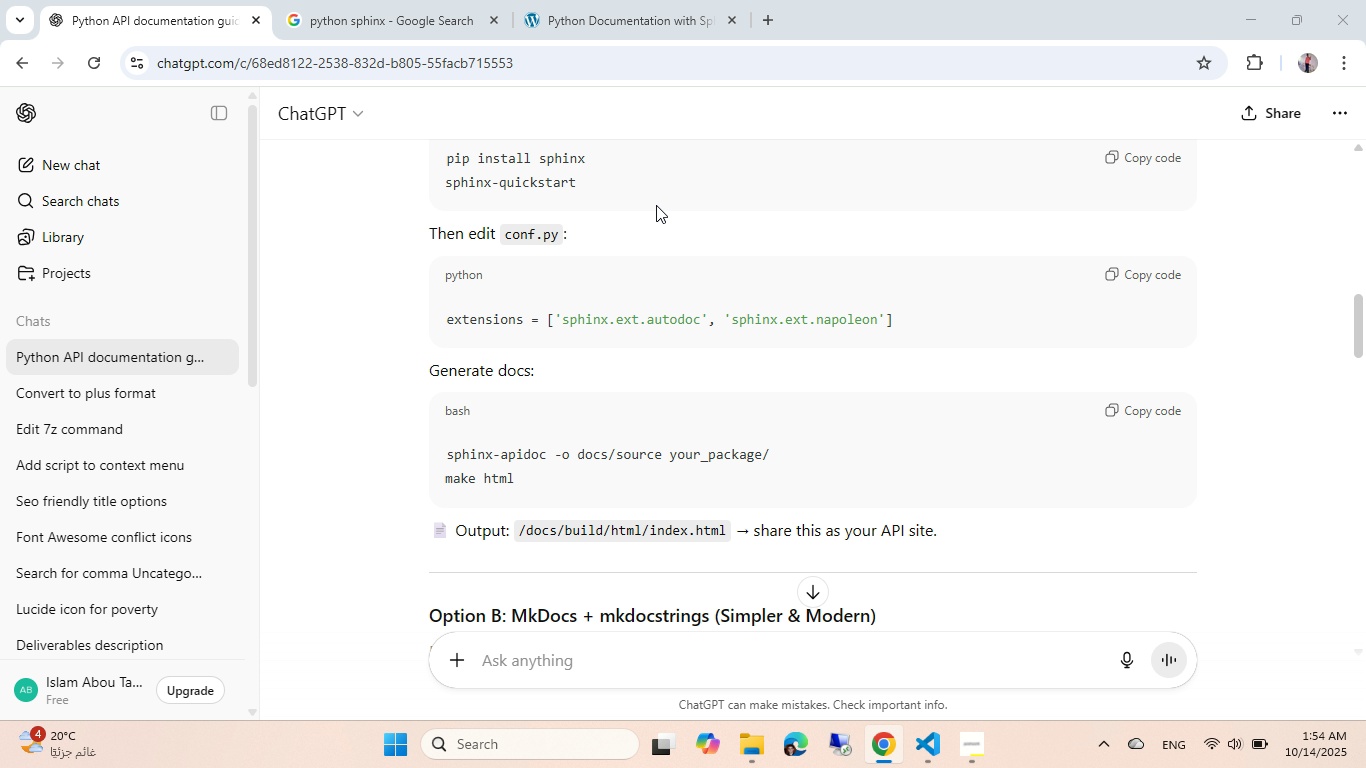 
key(Alt+AltLeft)
 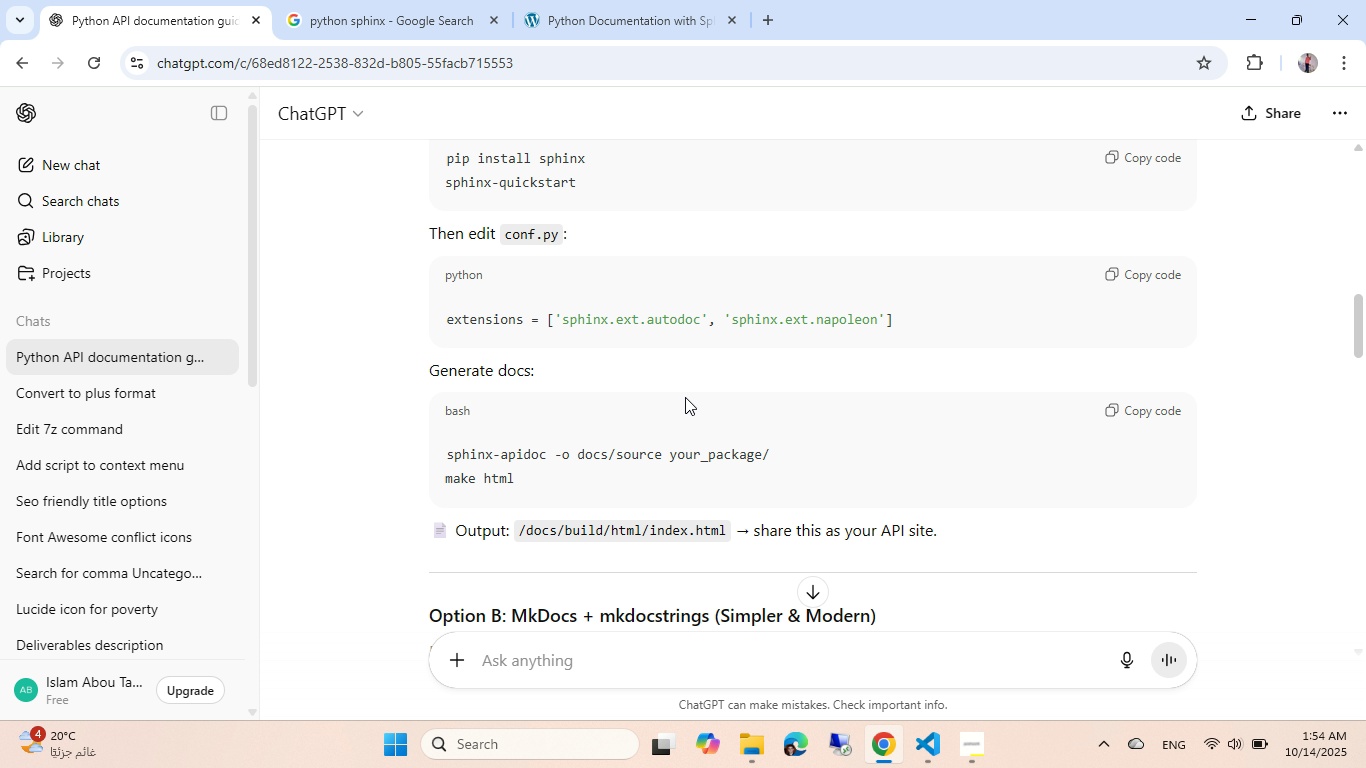 
key(Alt+Tab)
 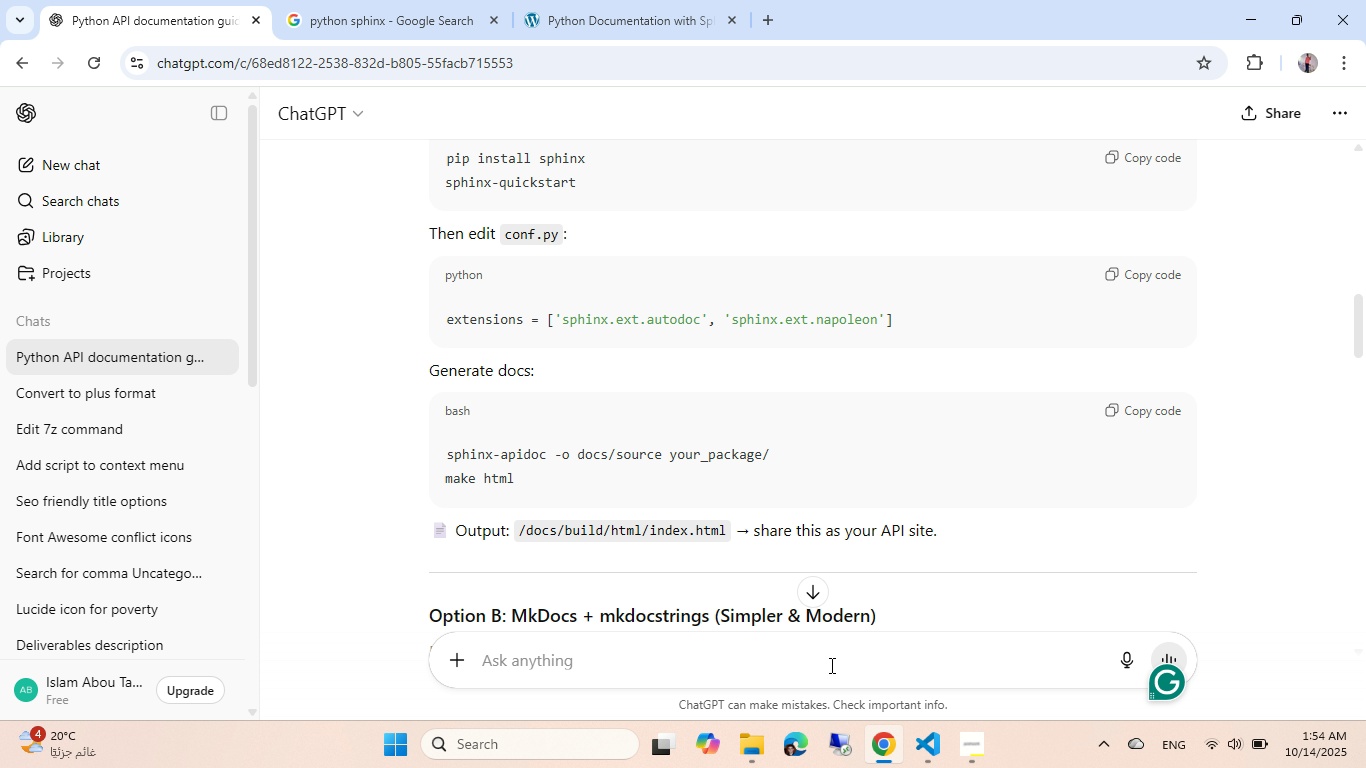 
left_click([935, 761])
 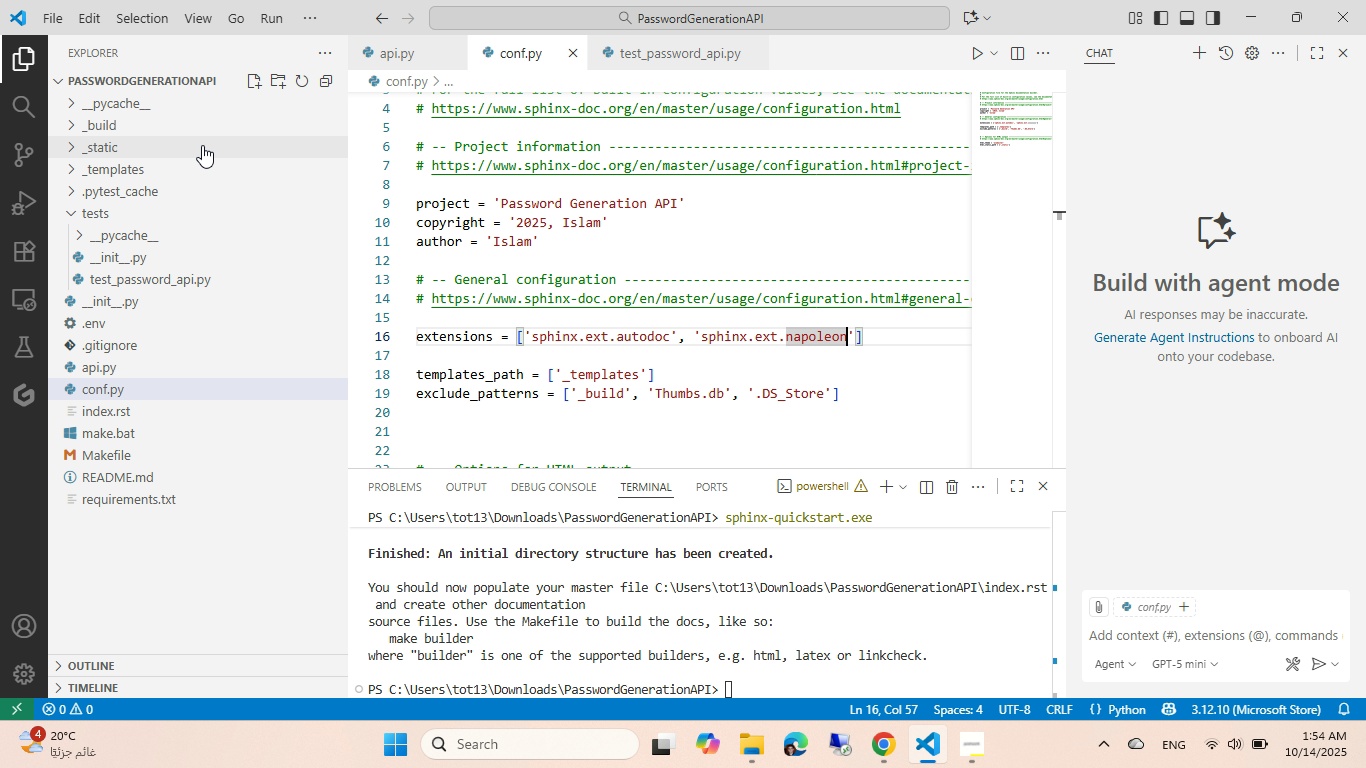 
left_click([169, 129])
 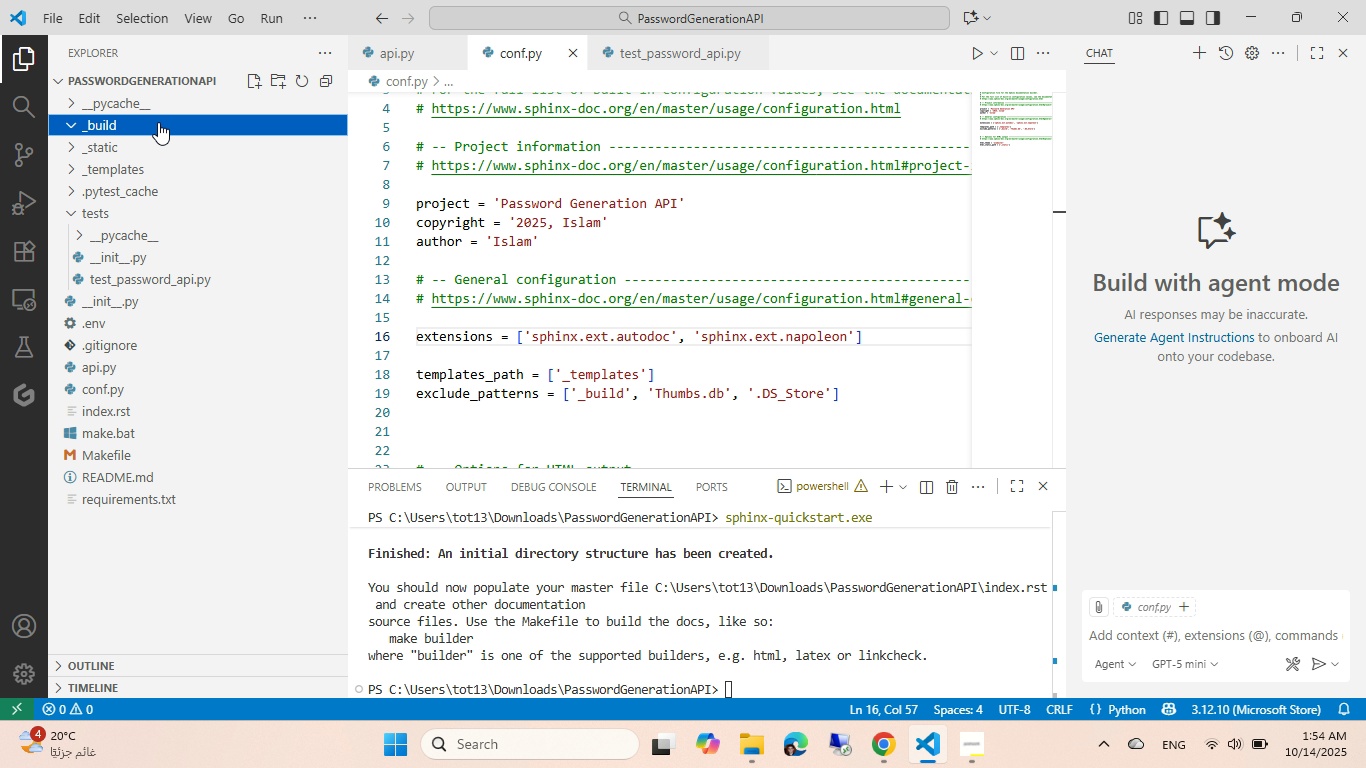 
left_click([158, 122])
 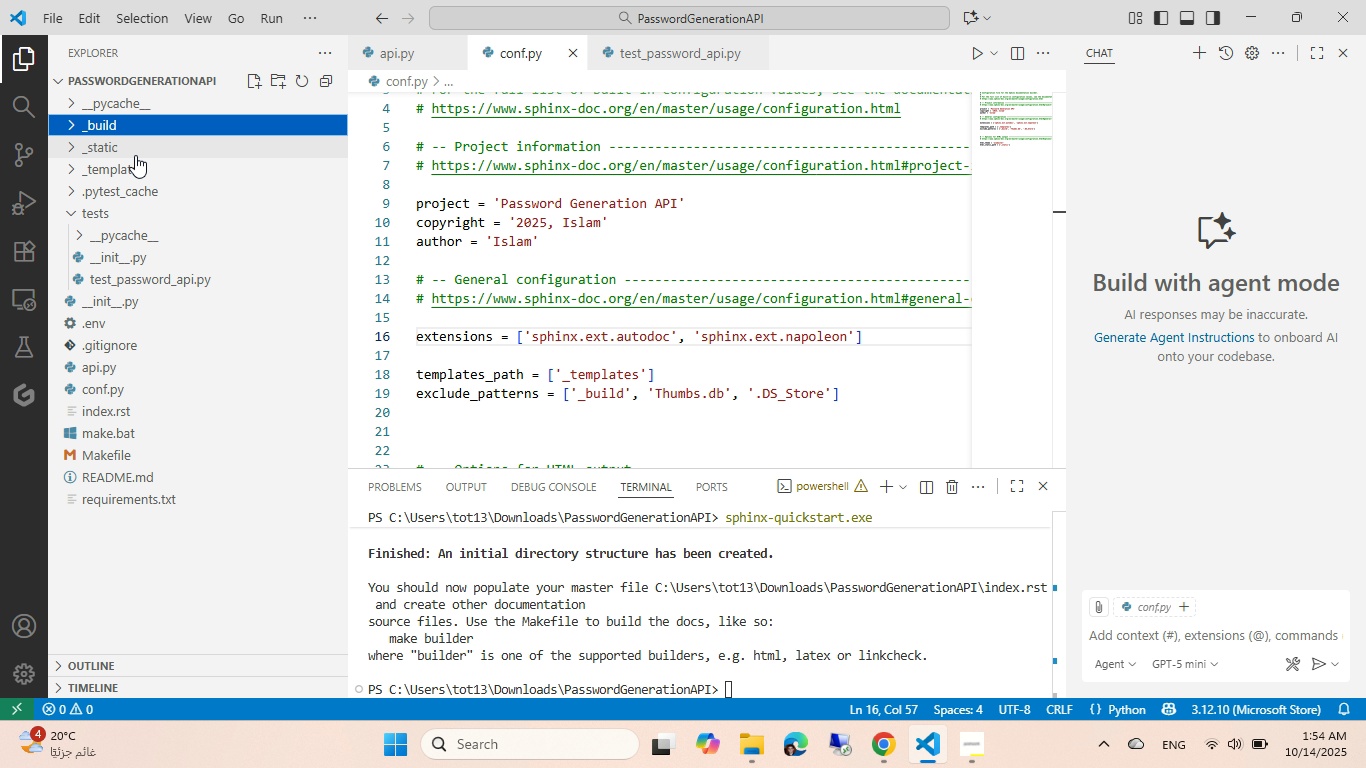 
left_click([135, 155])
 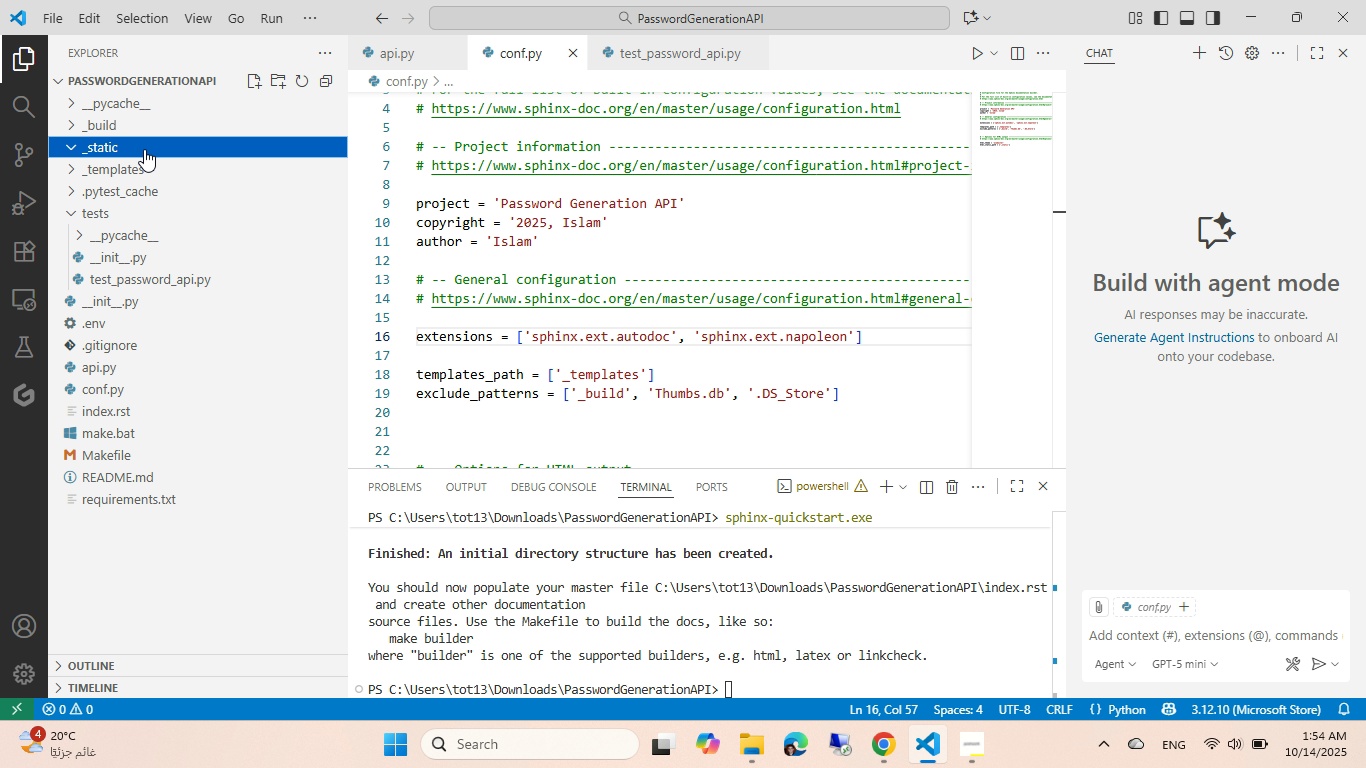 
left_click([145, 149])
 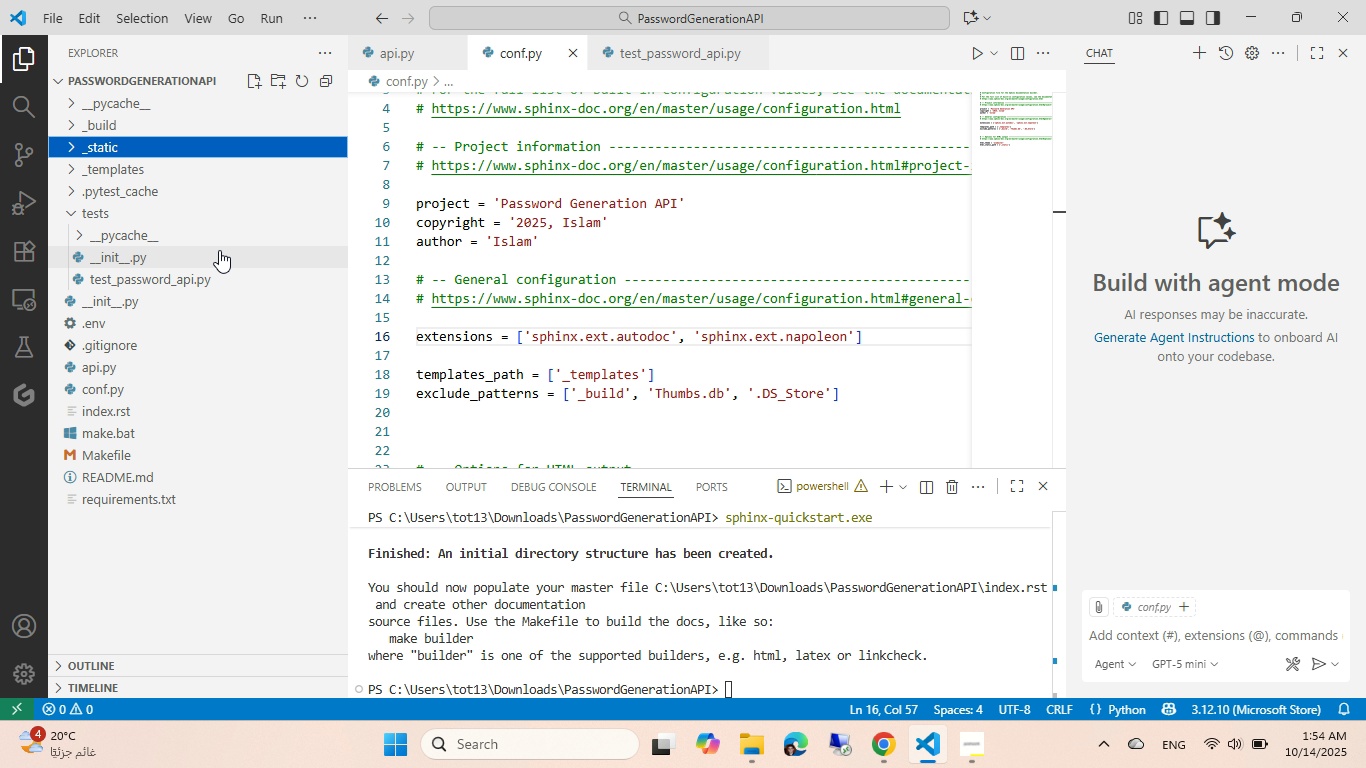 
wait(6.42)
 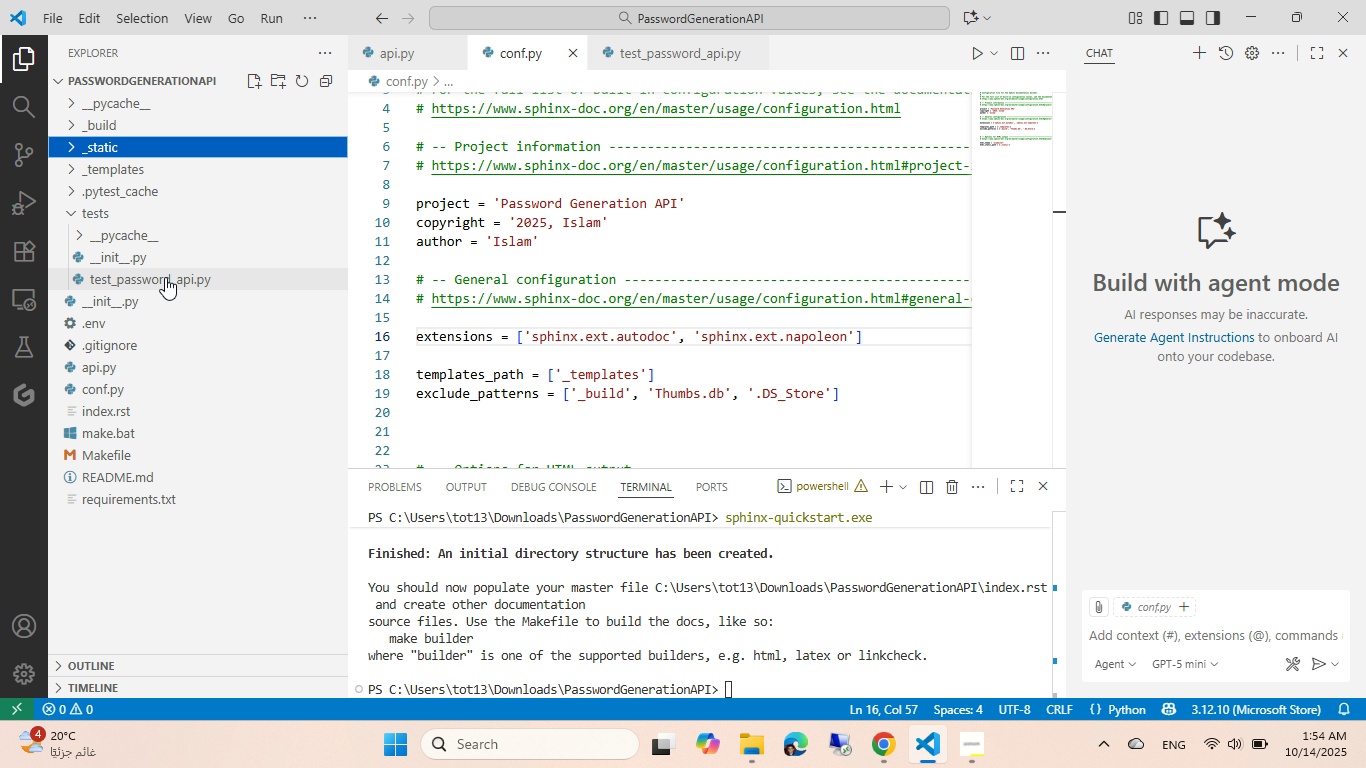 
left_click([702, 651])
 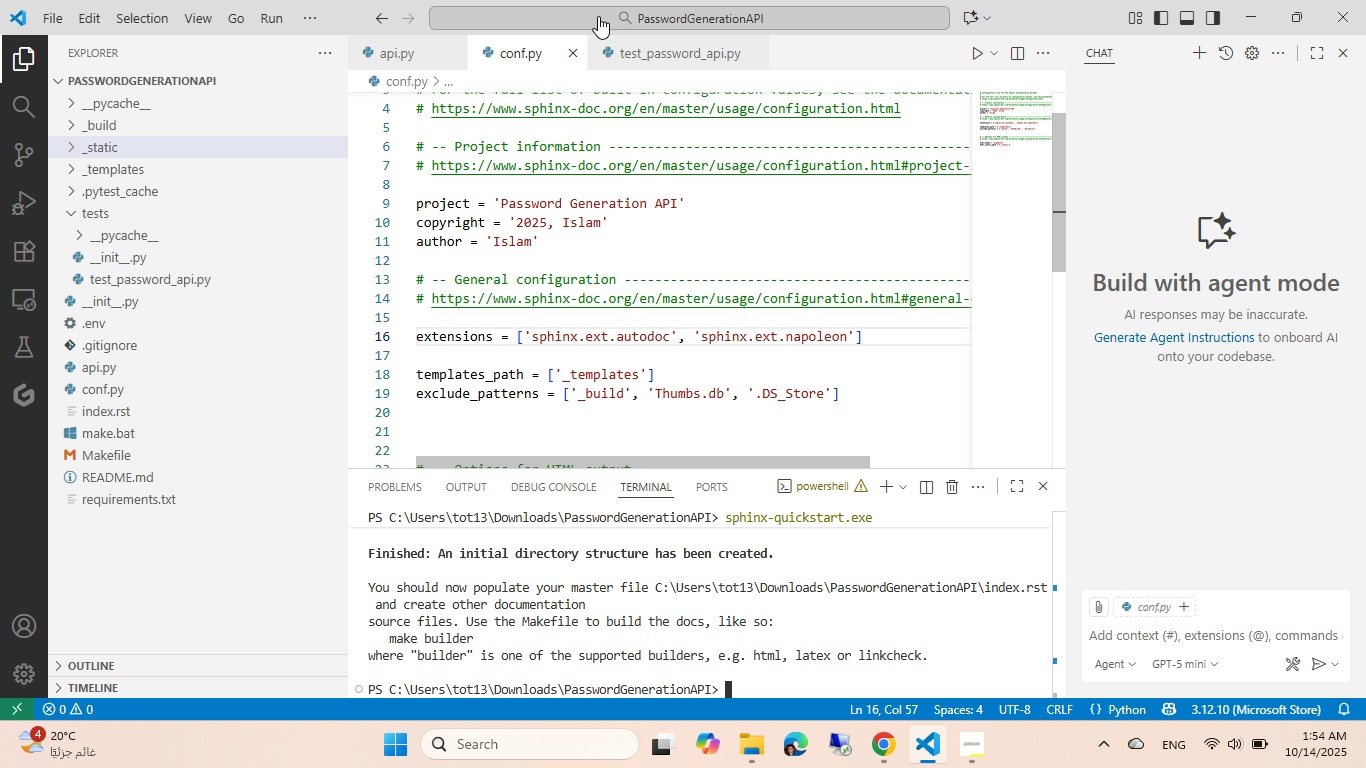 
key(Alt+AltLeft)
 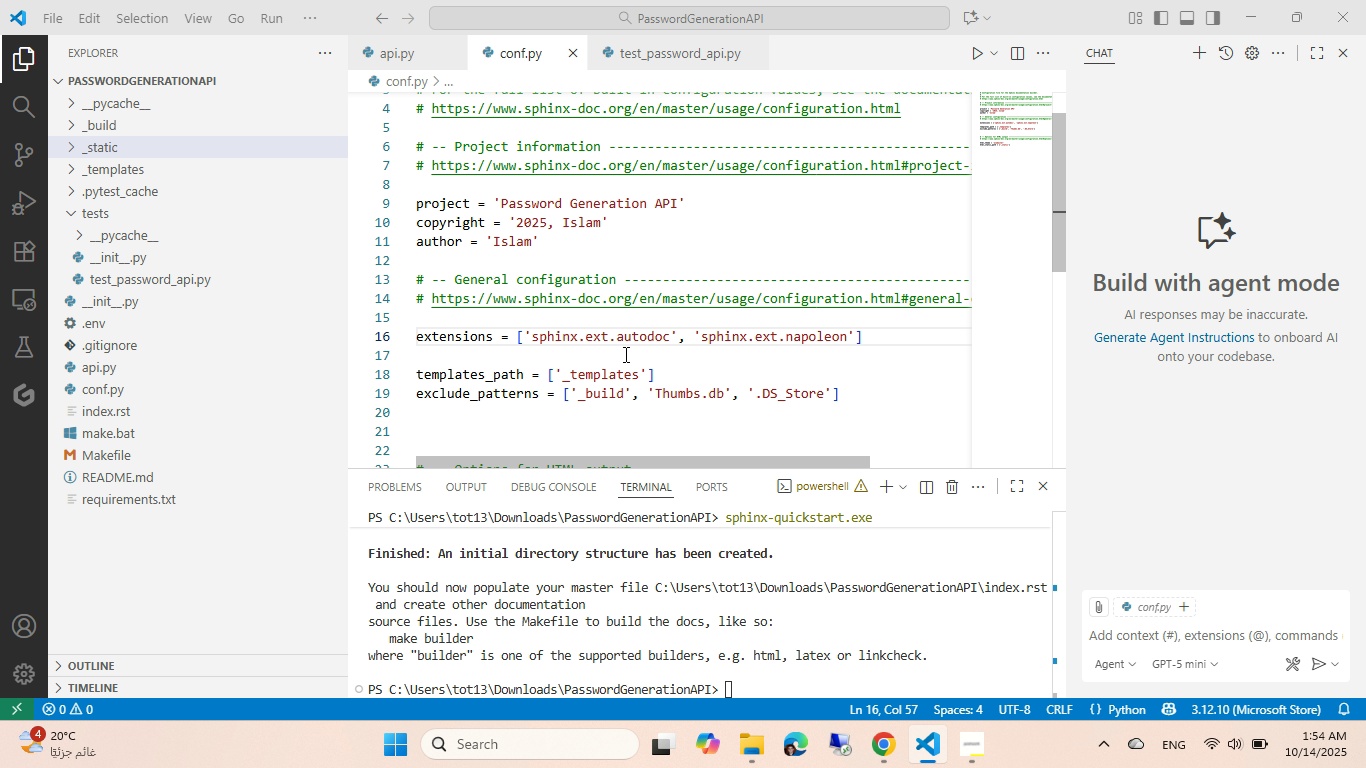 
key(Tab)
 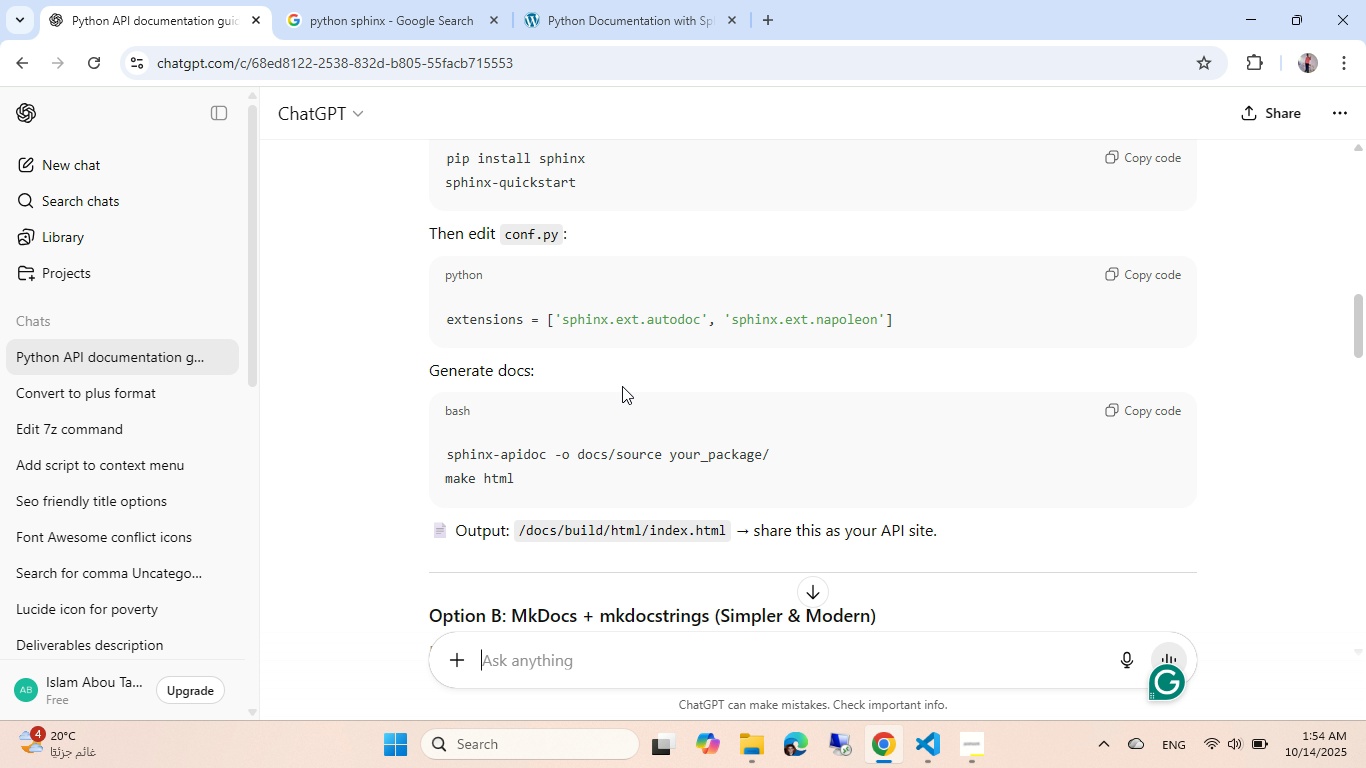 
wait(5.95)
 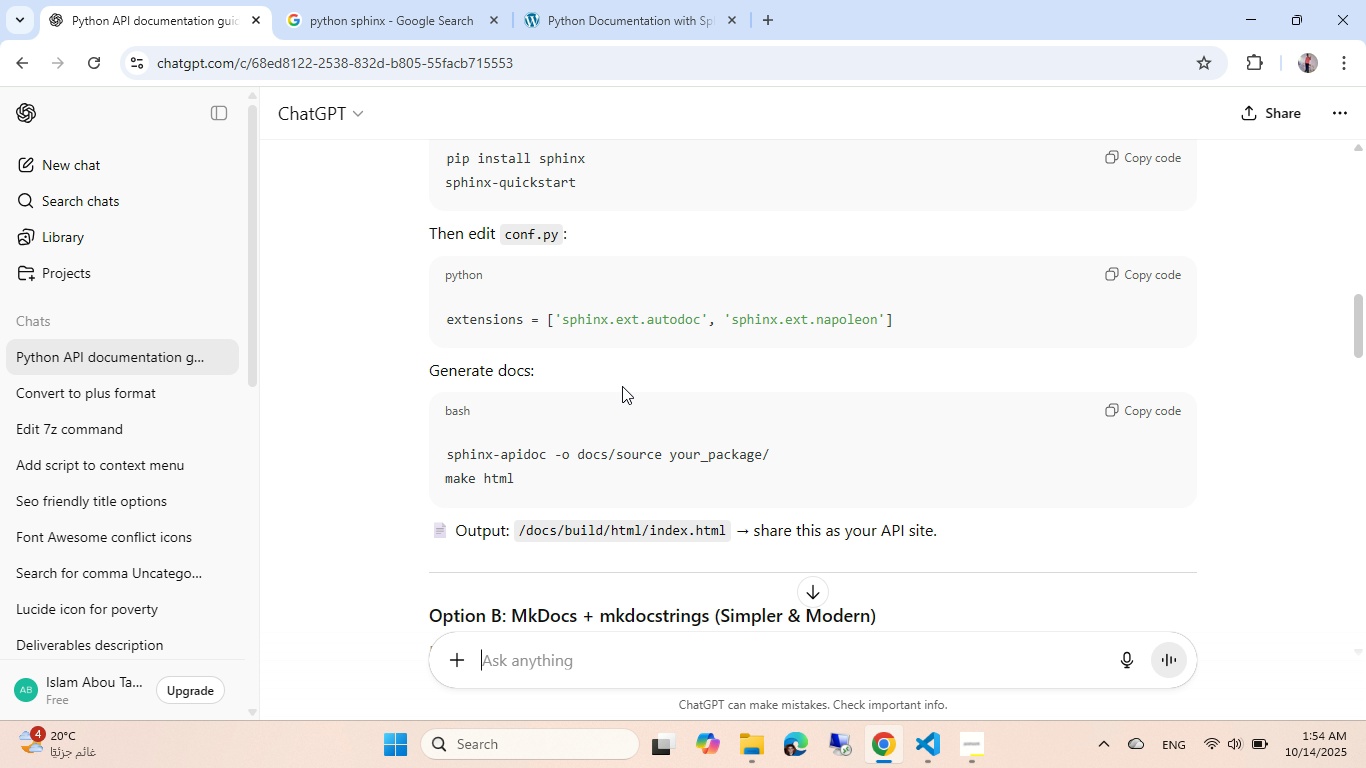 
key(Alt+AltLeft)
 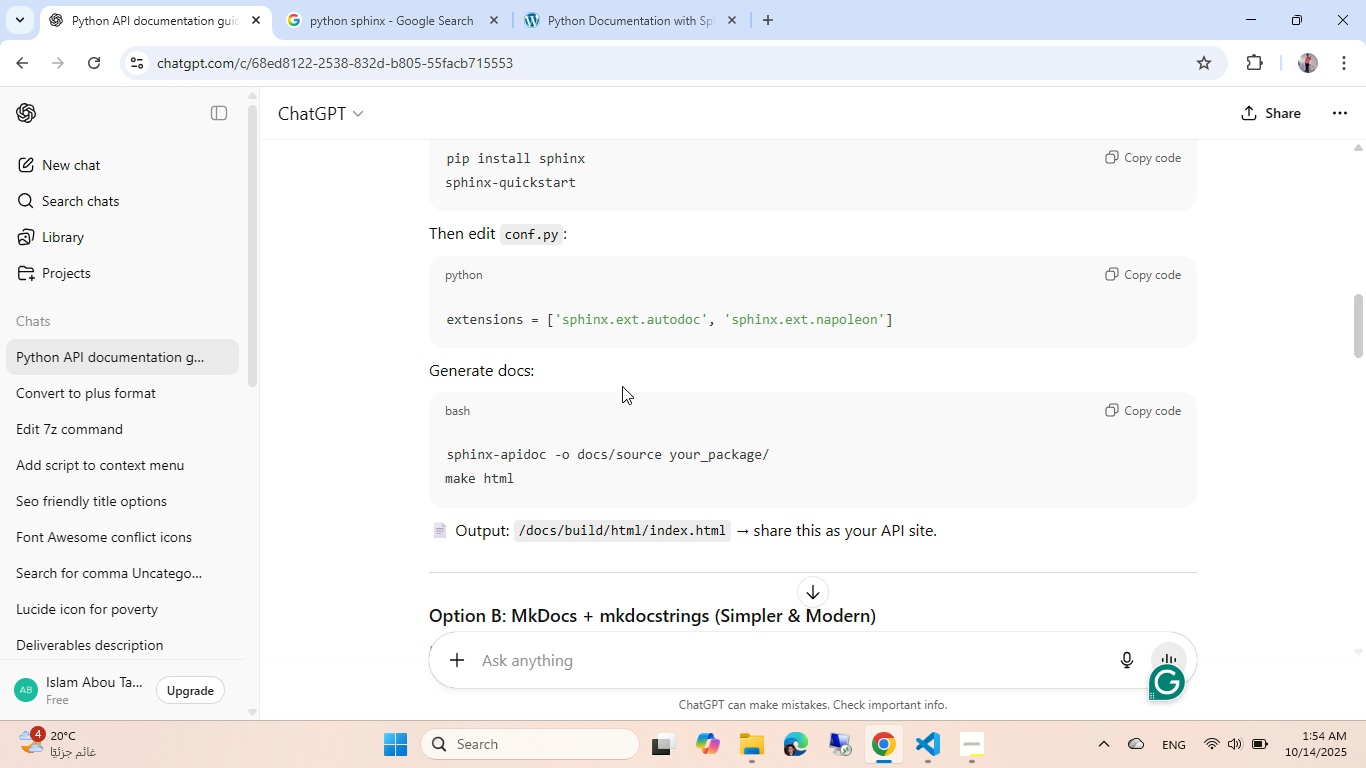 
key(Tab)
type(sphinx-au)
key(Tab)
type( -o )
 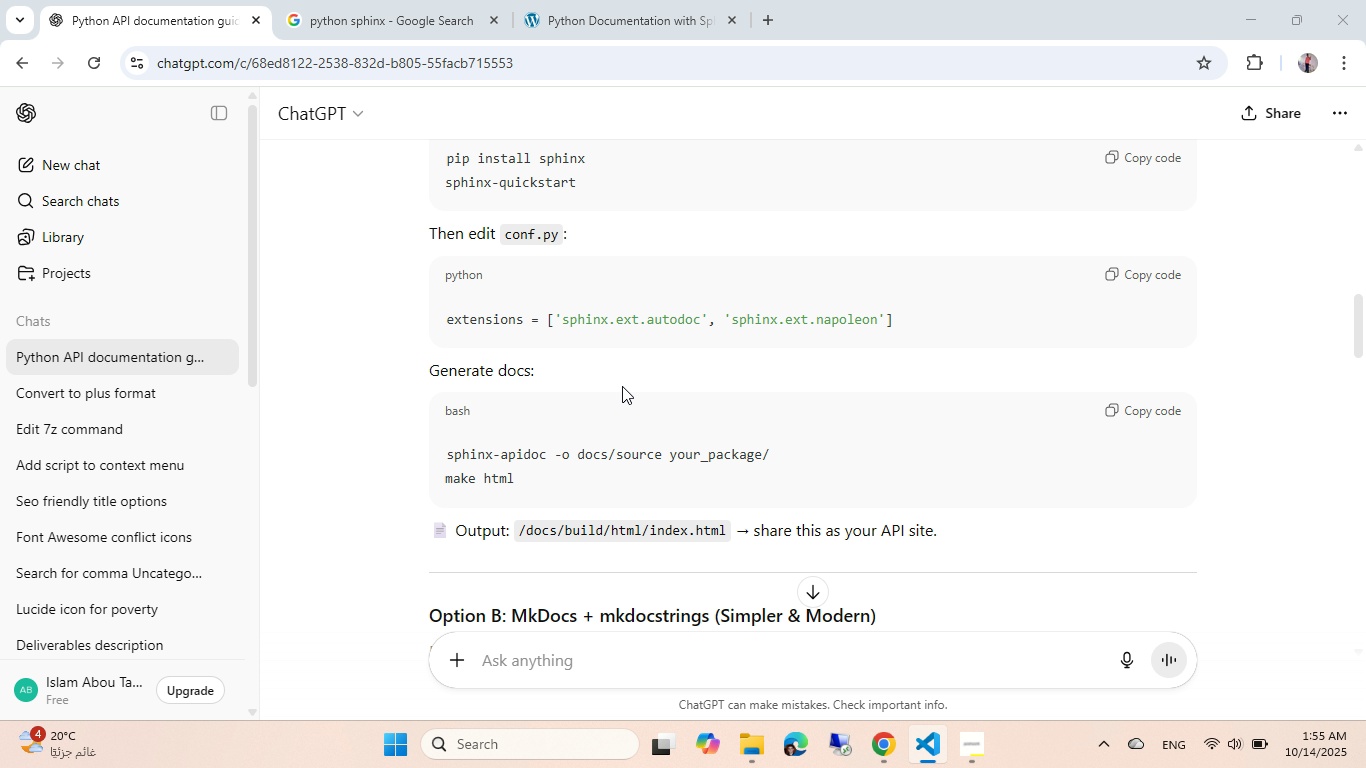 
key(Alt+AltLeft)
 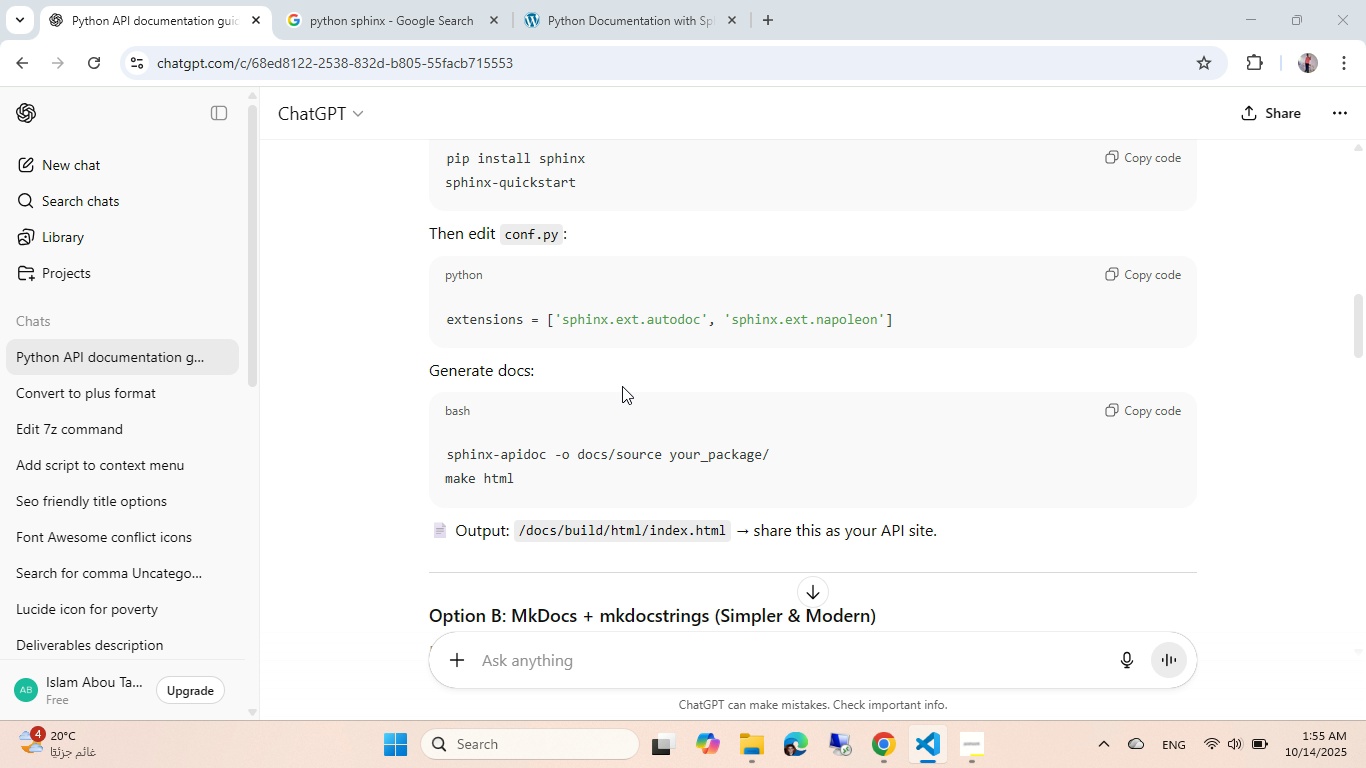 
key(Alt+Tab)
 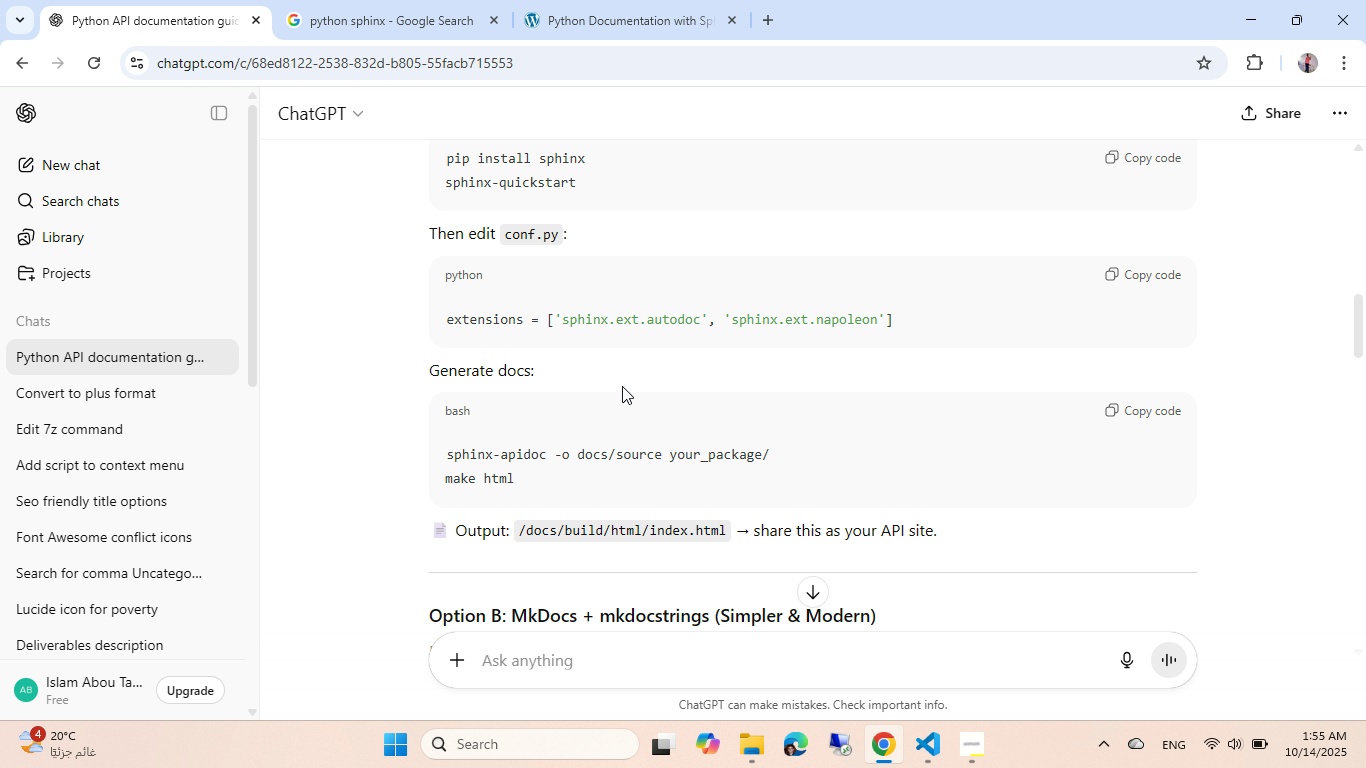 
key(Alt+AltLeft)
 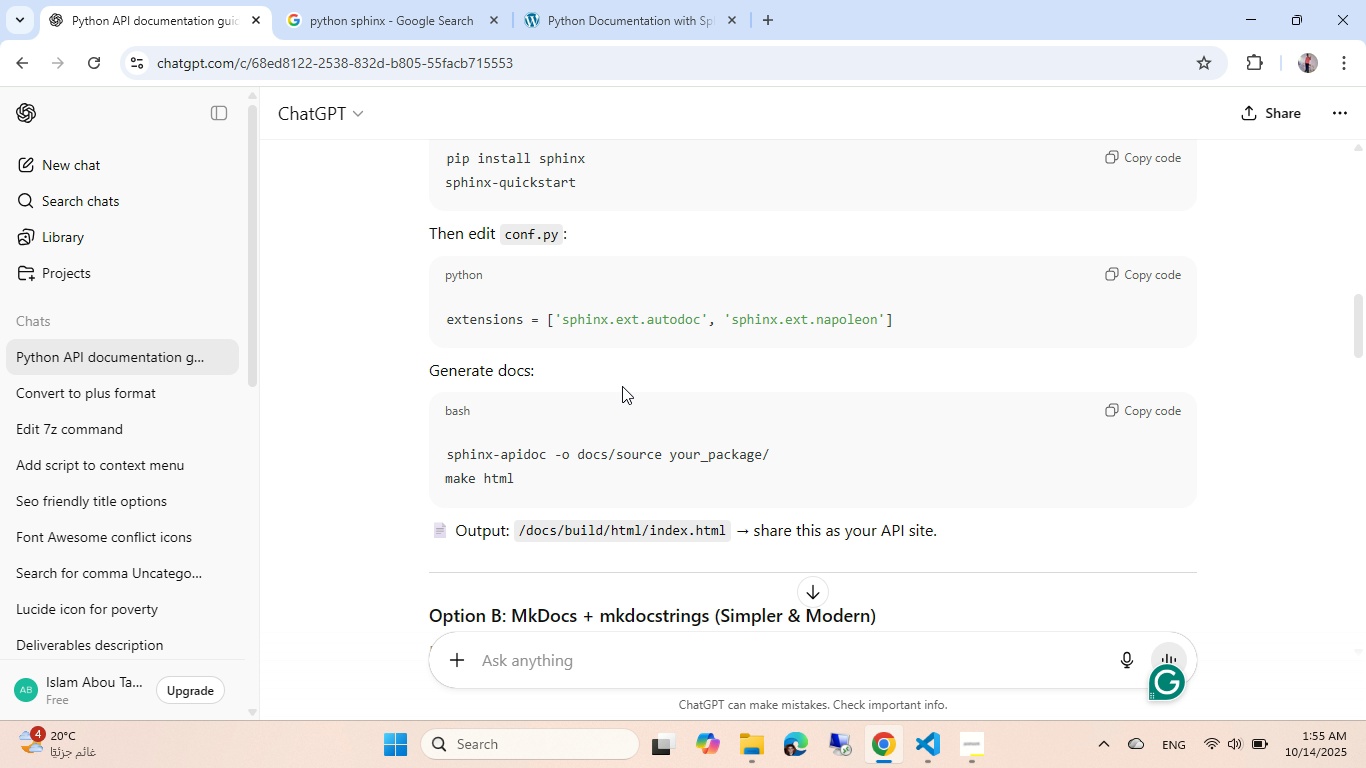 
key(Tab)
type(dock)
key(Backspace)
type(s)
 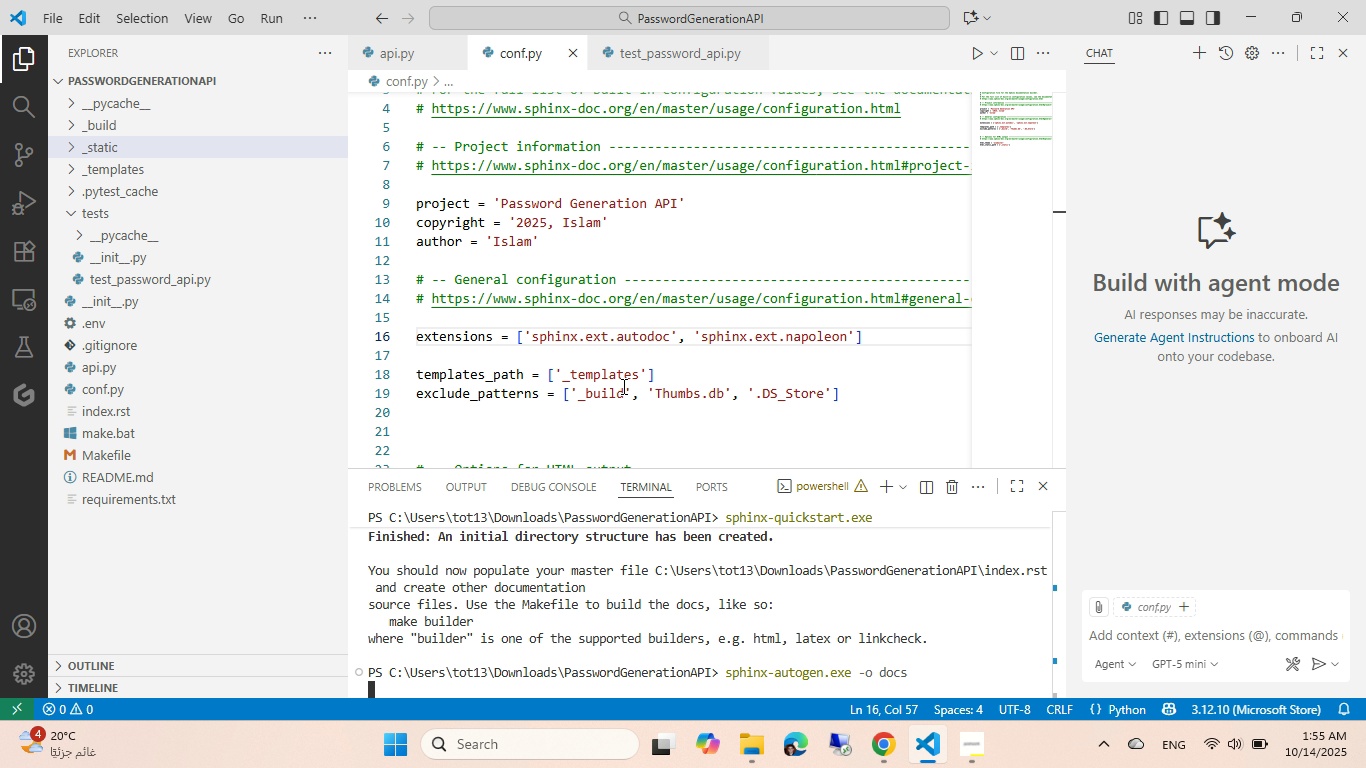 
key(Enter)
 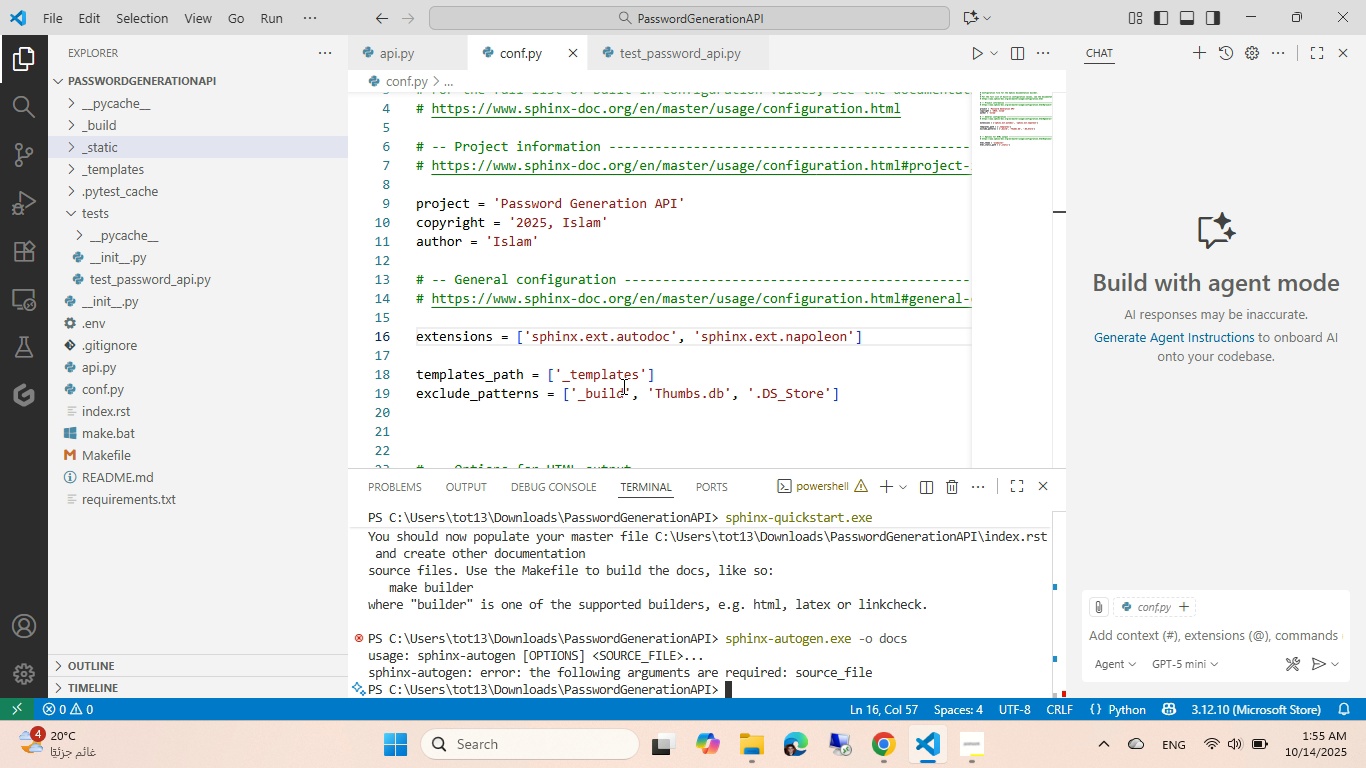 
wait(10.73)
 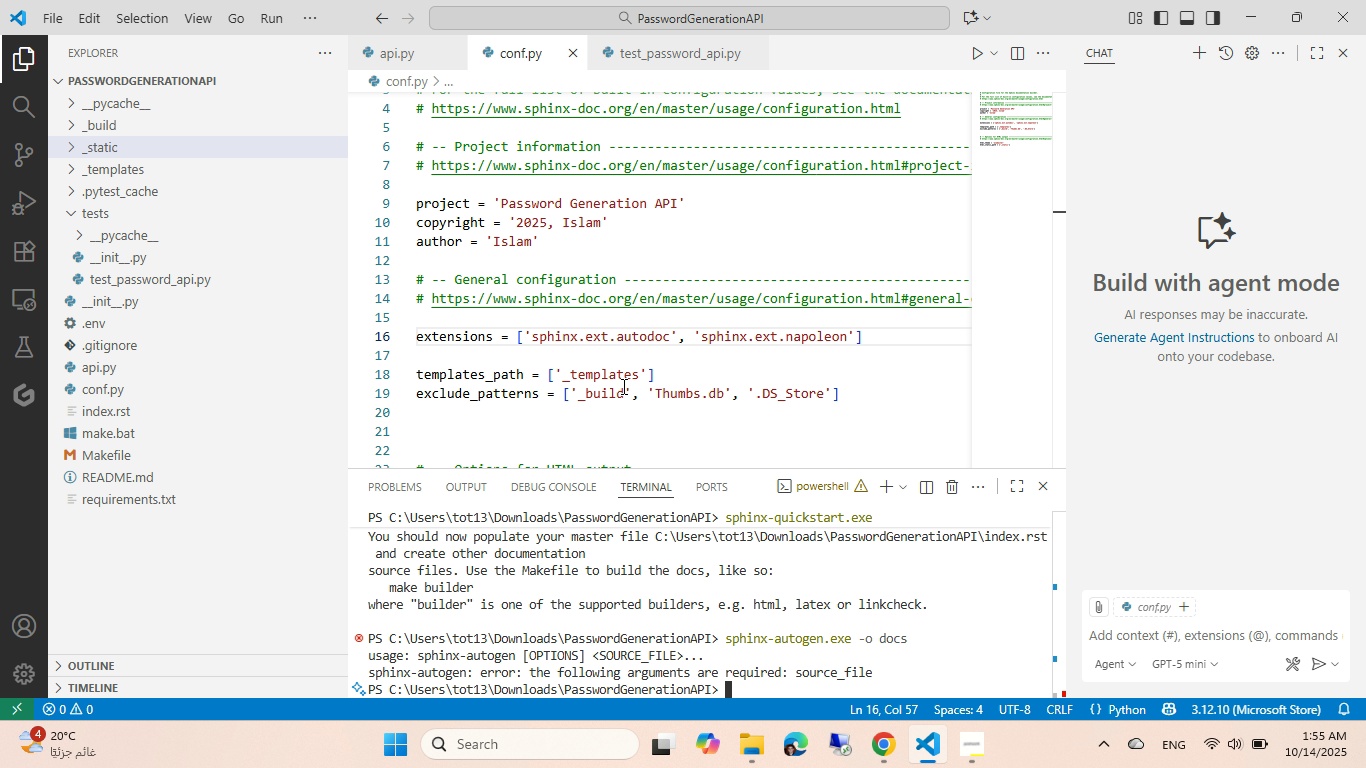 
key(Alt+AltLeft)
 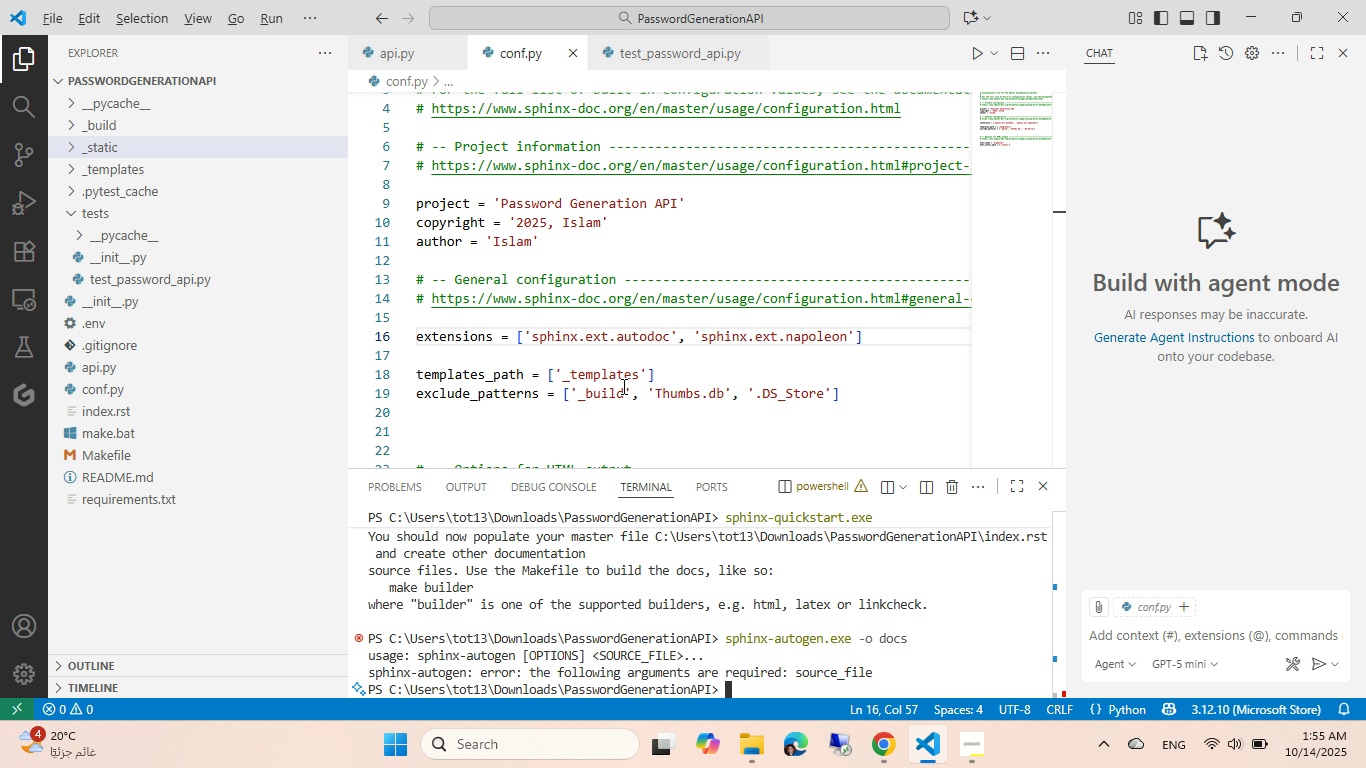 
hold_key(key=Tab, duration=1.12)
 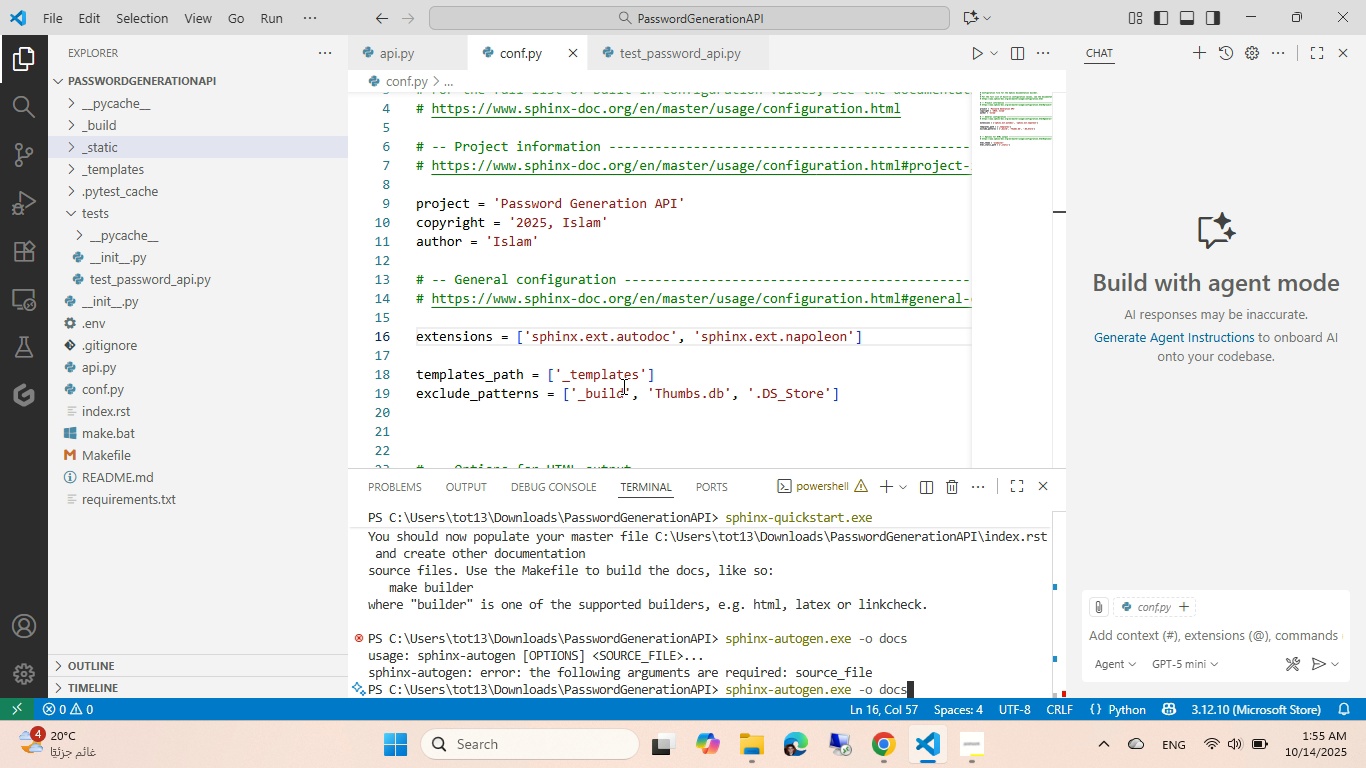 
key(Alt+AltLeft)
 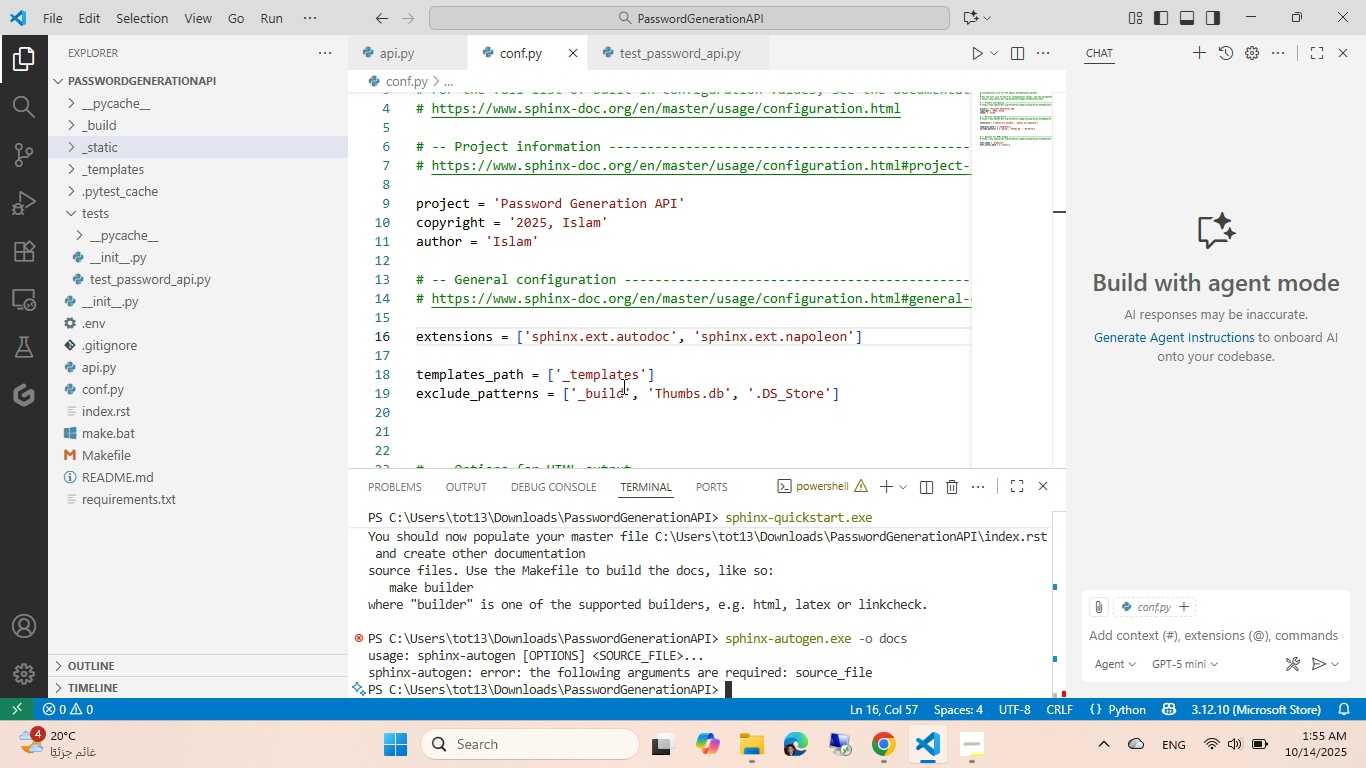 
key(ArrowUp)
 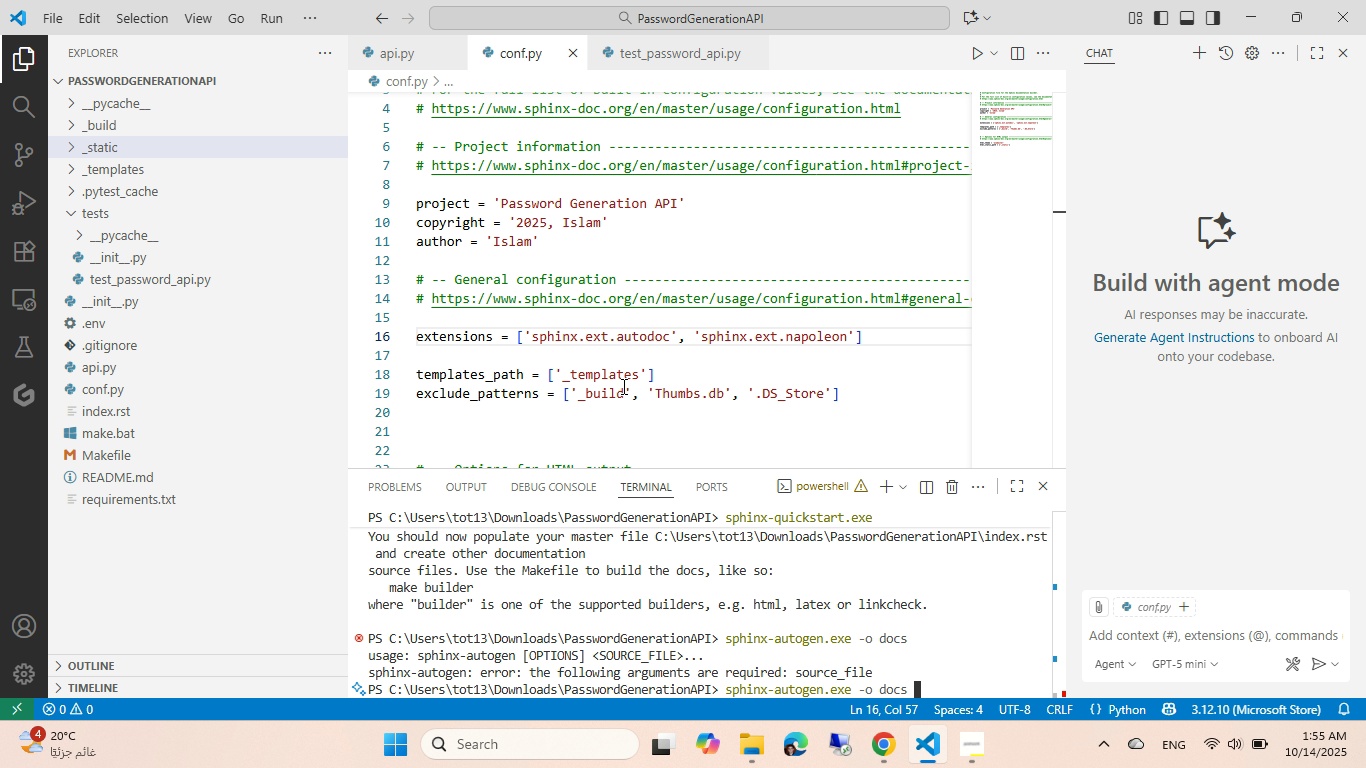 
type( api)
key(Tab)
 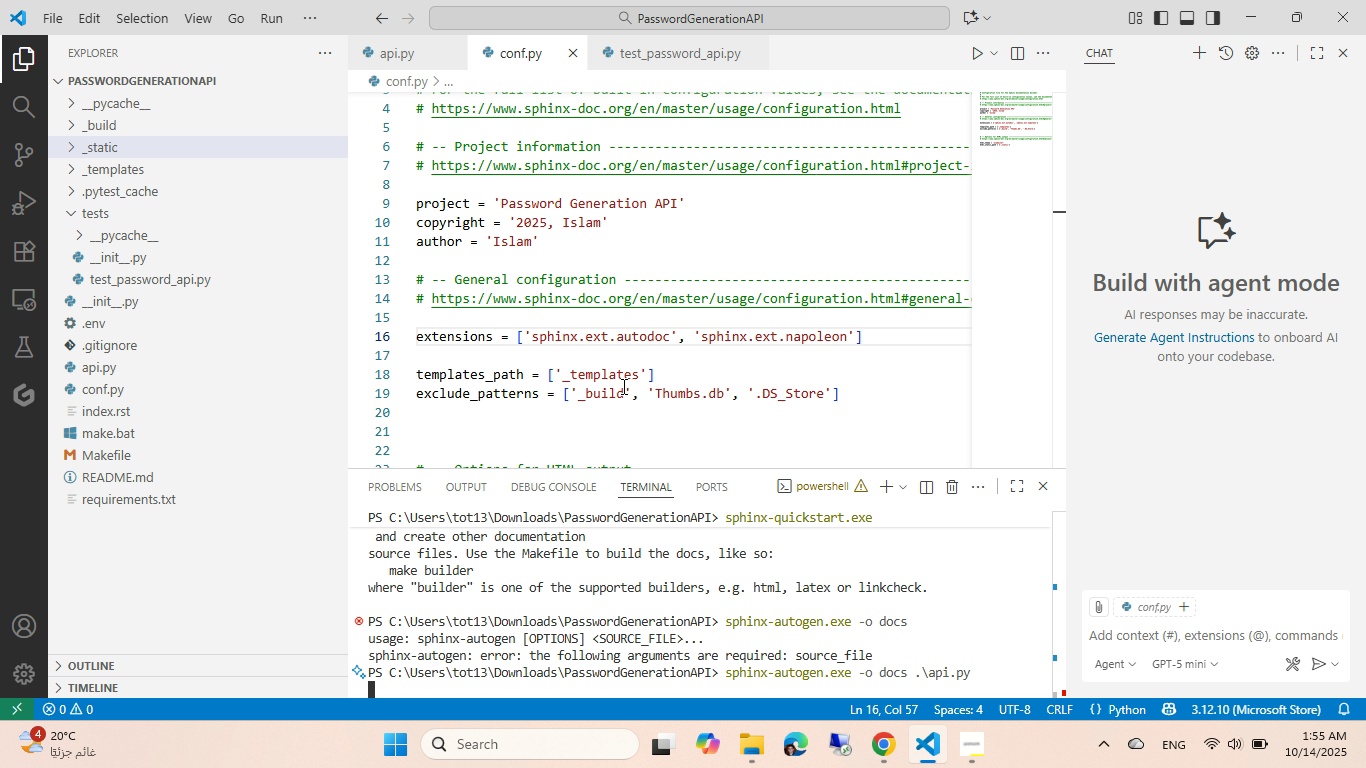 
key(Enter)
 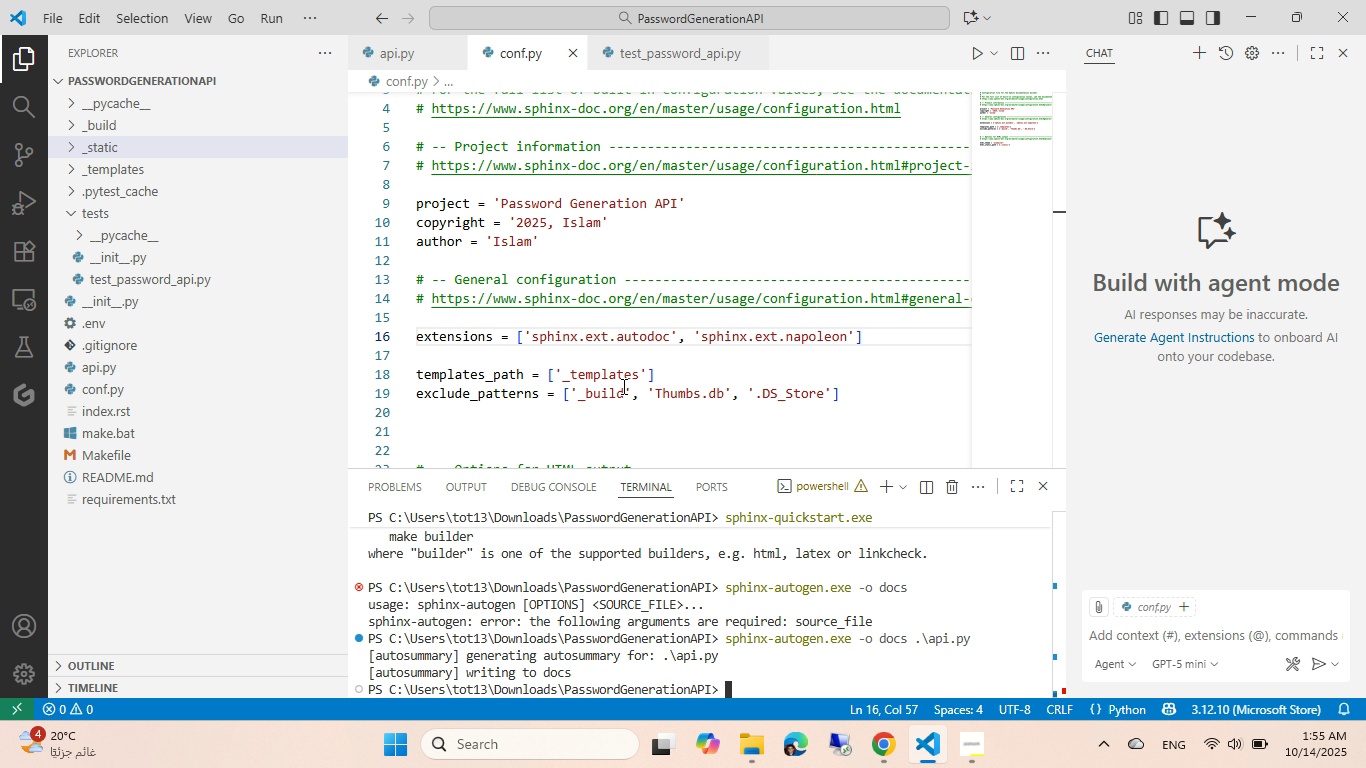 
key(Alt+AltLeft)
 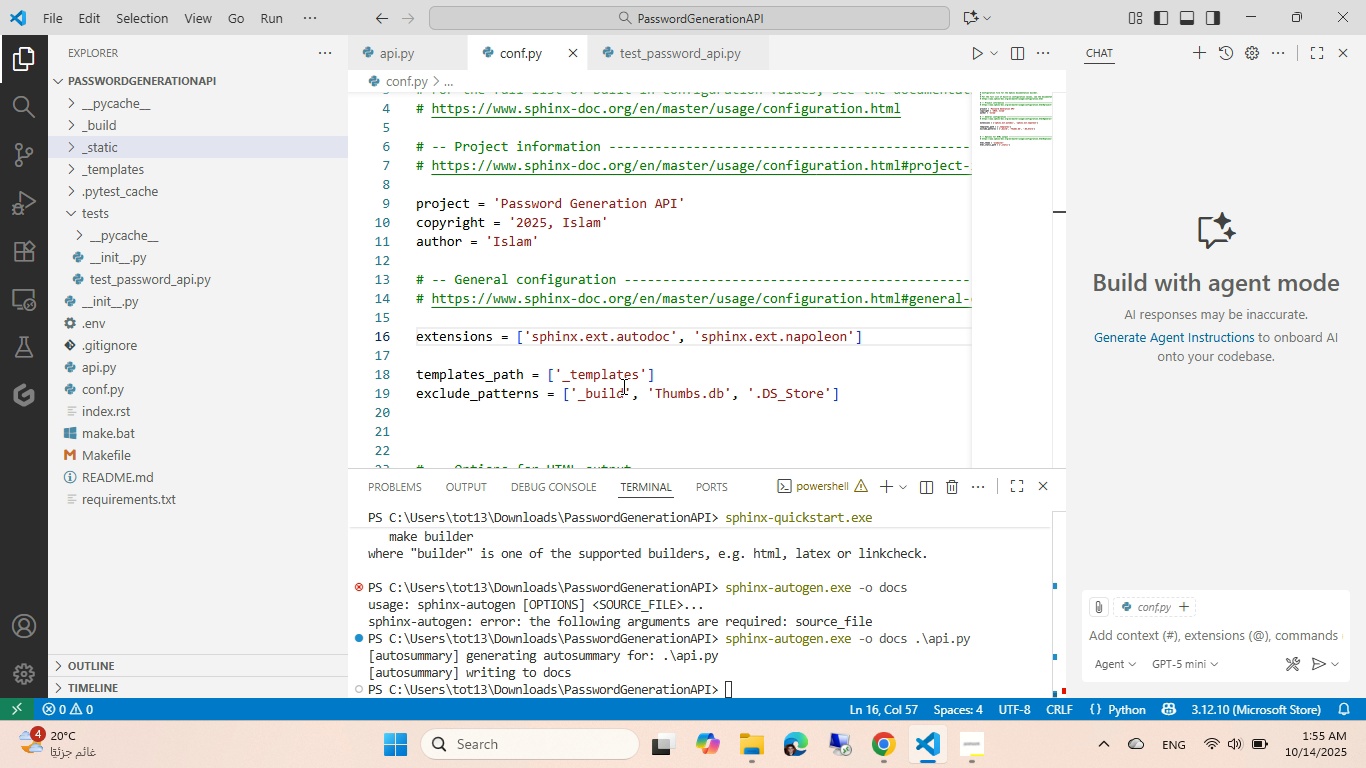 
key(Alt+Tab)
 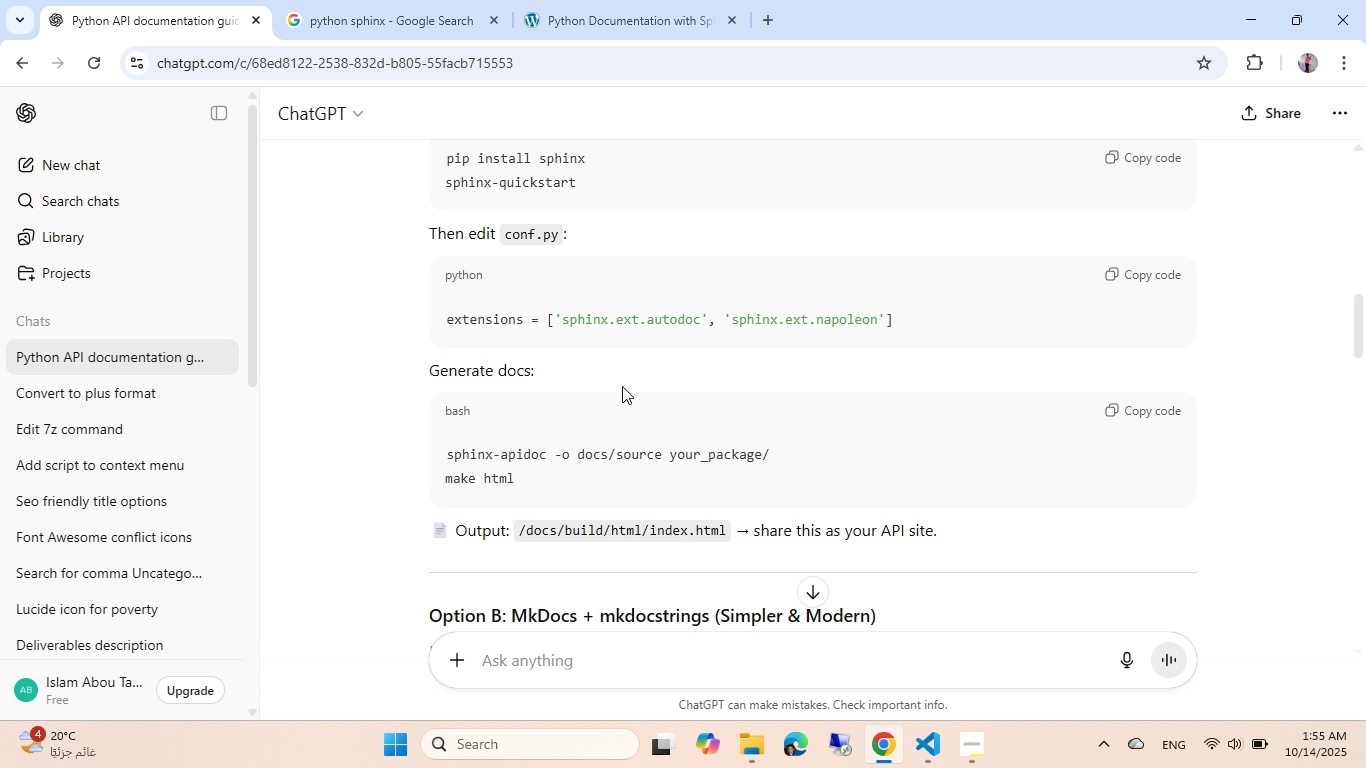 
key(Alt+AltLeft)
 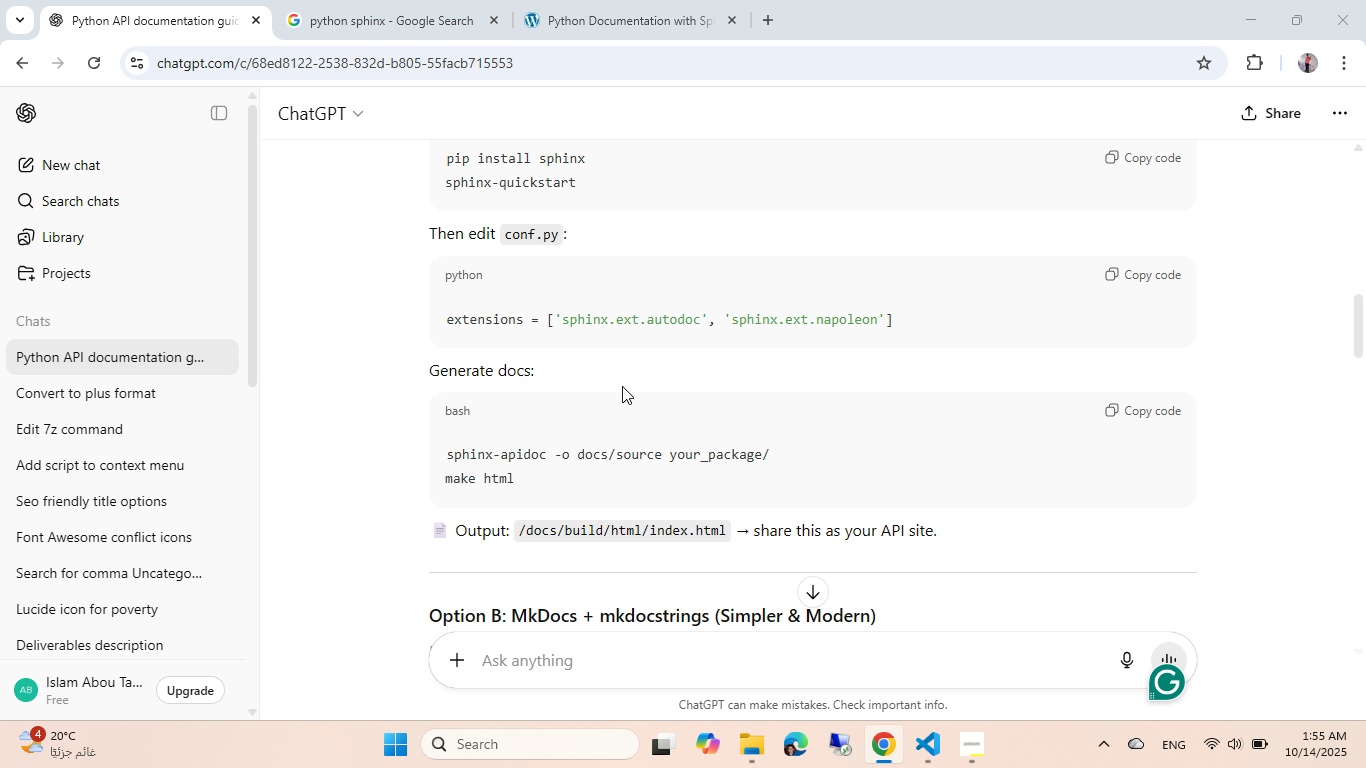 
key(Tab)
type(make html)
 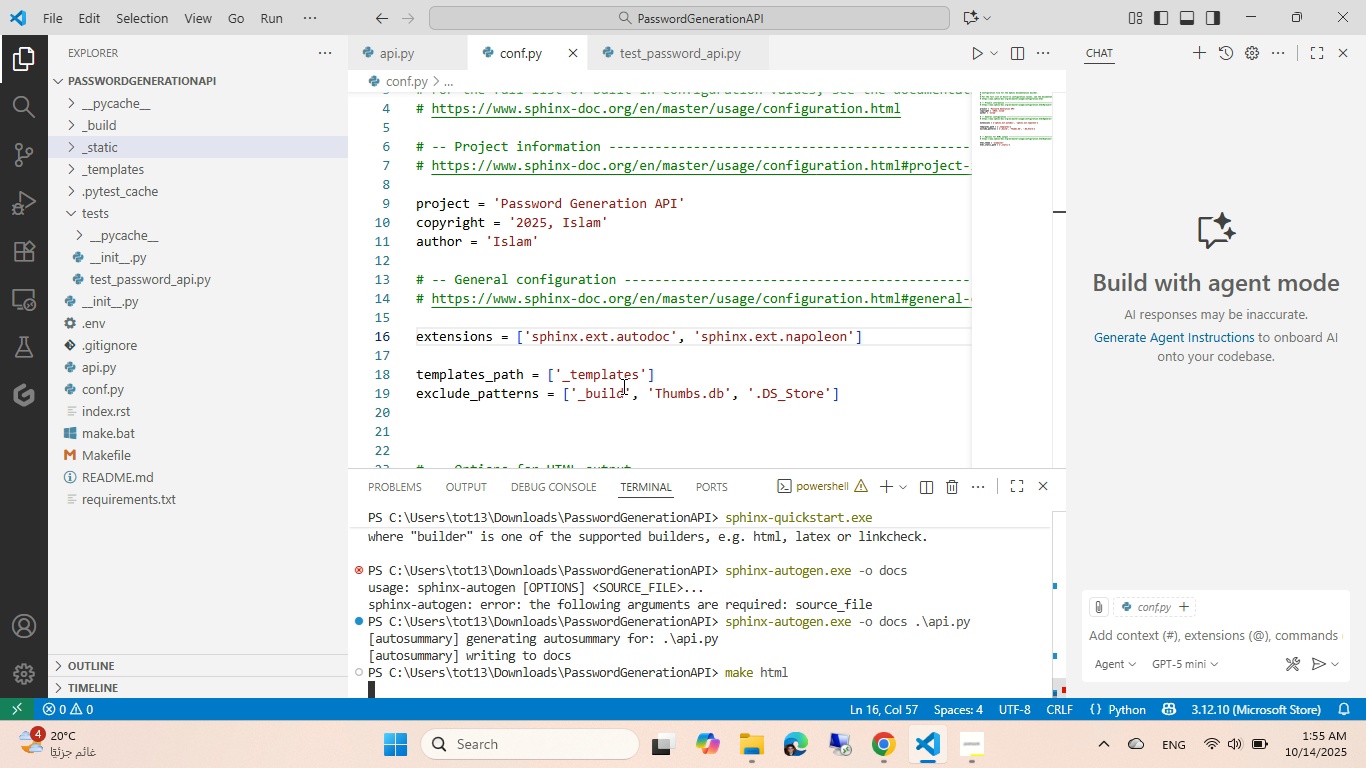 
key(Enter)
 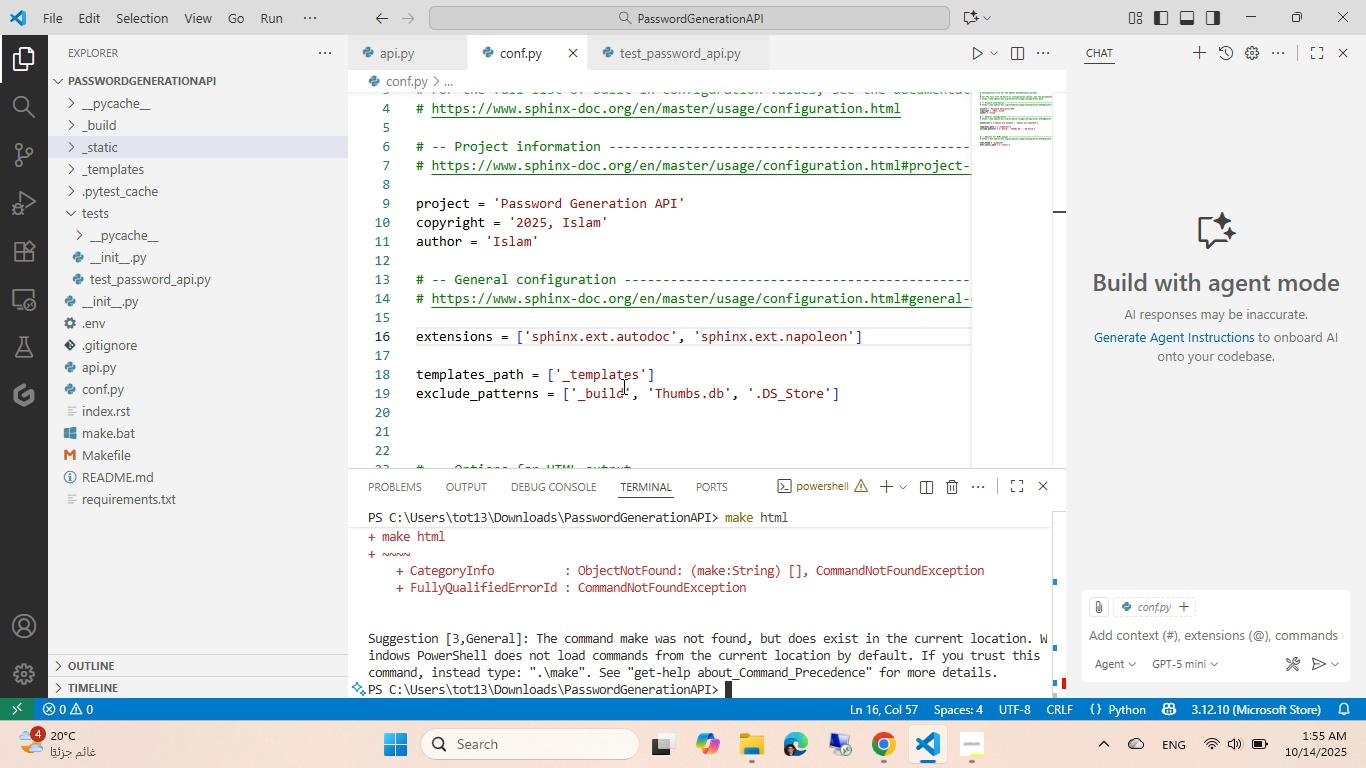 
wait(9.09)
 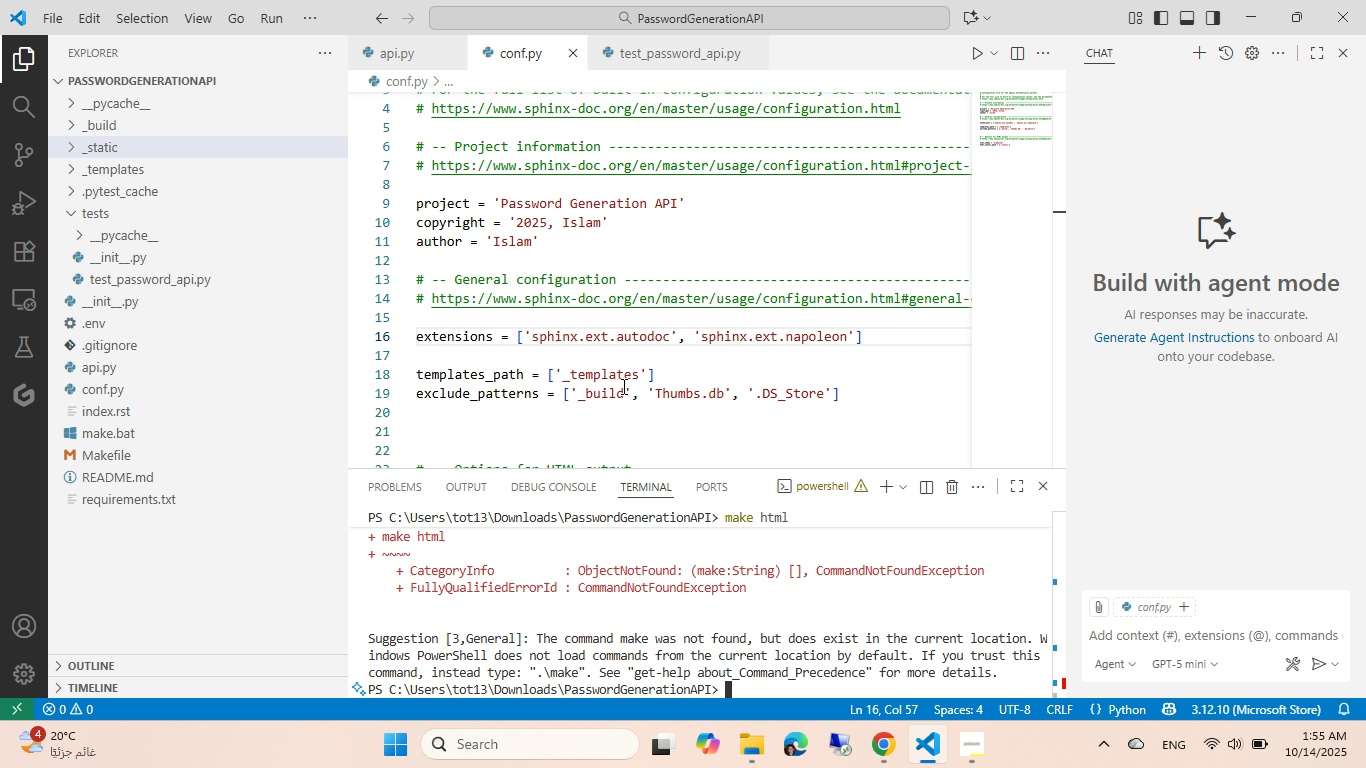 
scroll: coordinate [644, 650], scroll_direction: up, amount: 2.0
 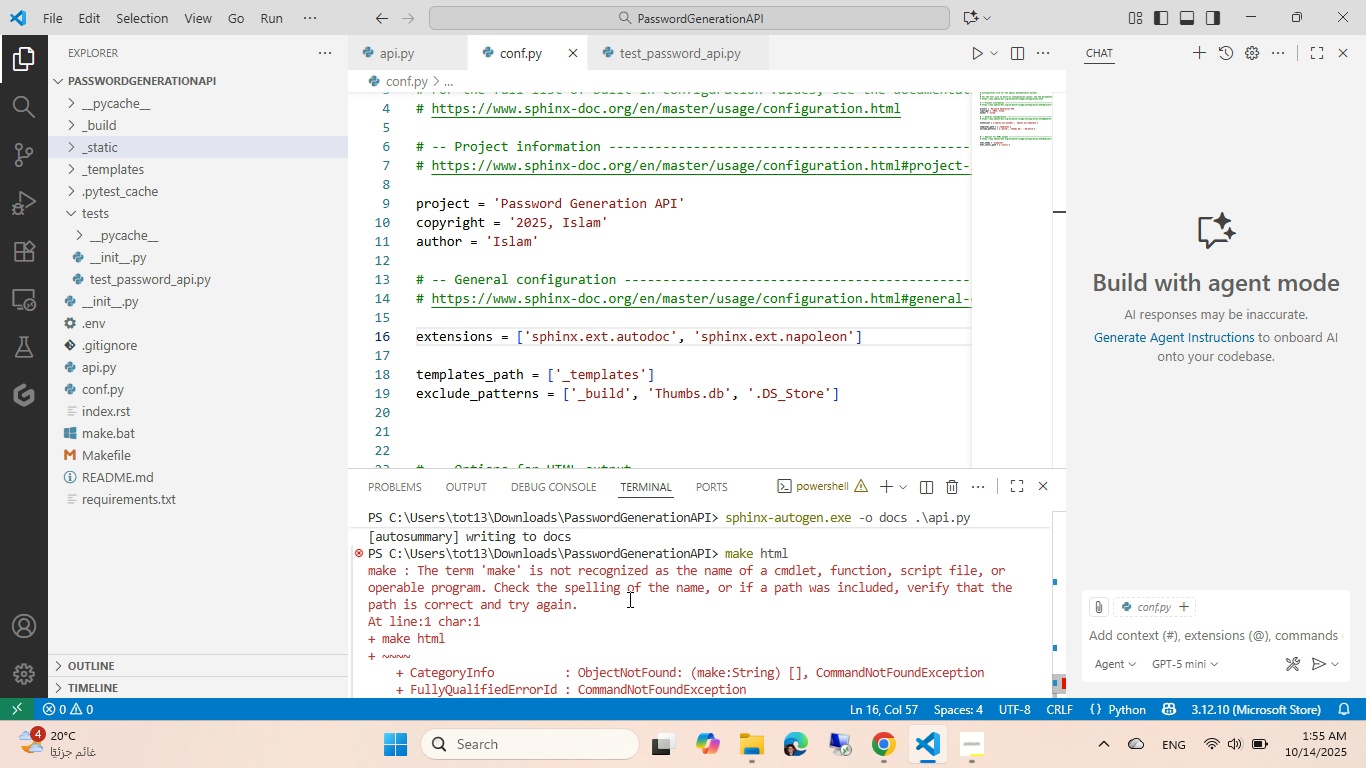 
wait(5.34)
 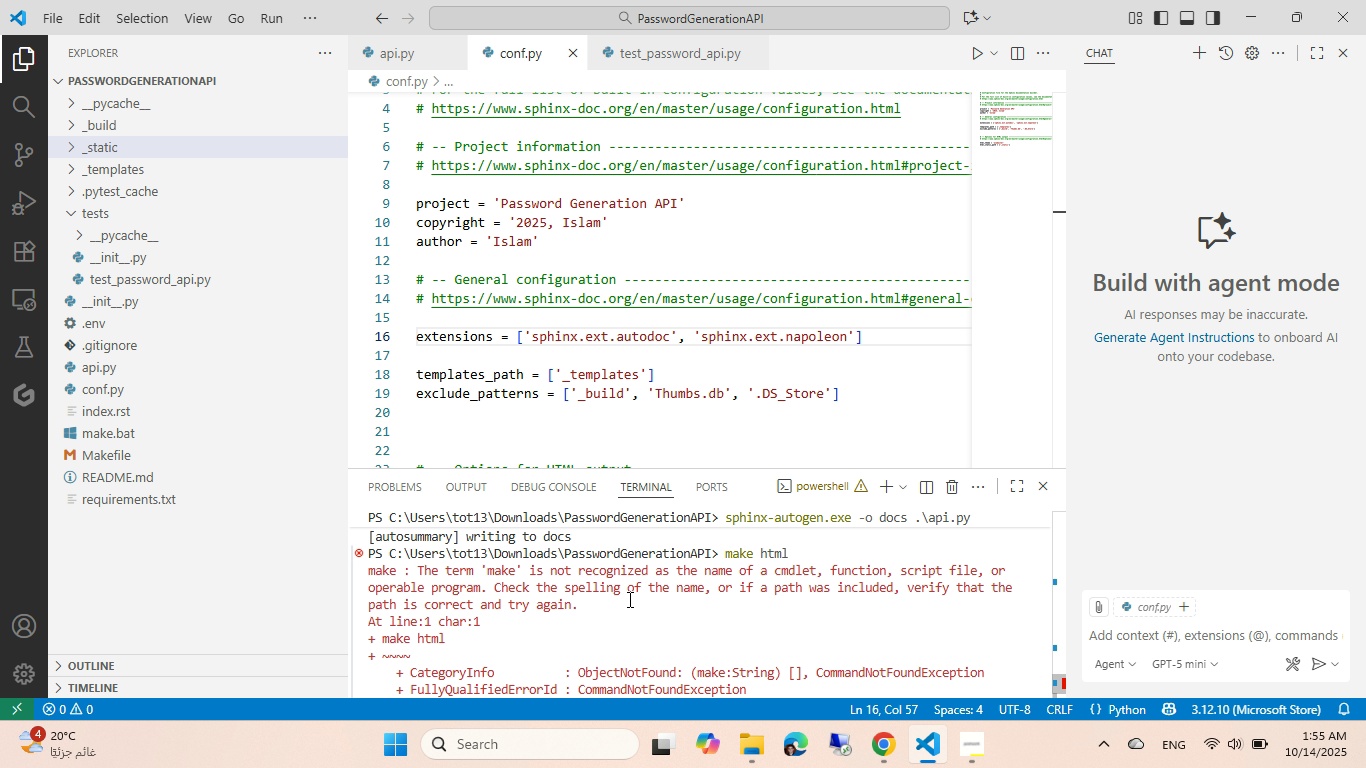 
scroll: coordinate [628, 599], scroll_direction: down, amount: 5.0
 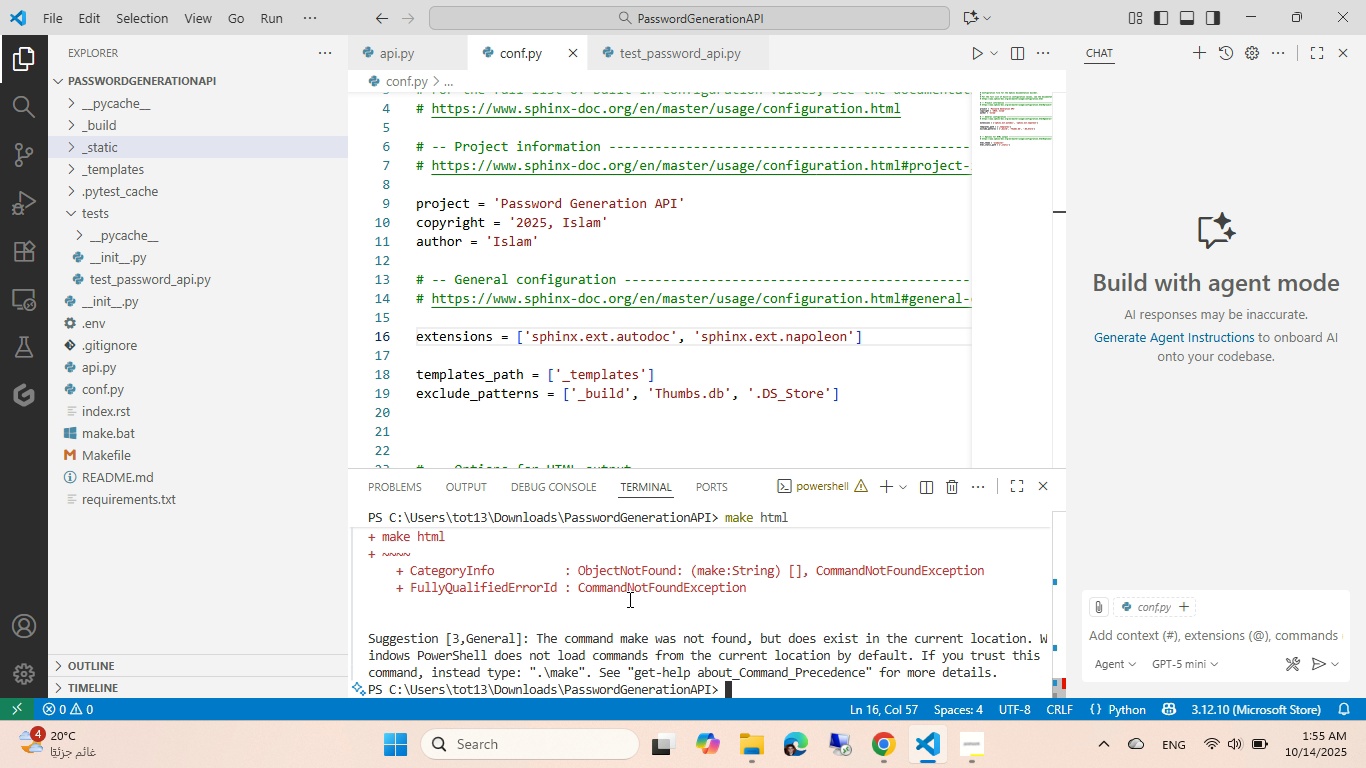 
left_click([628, 599])
 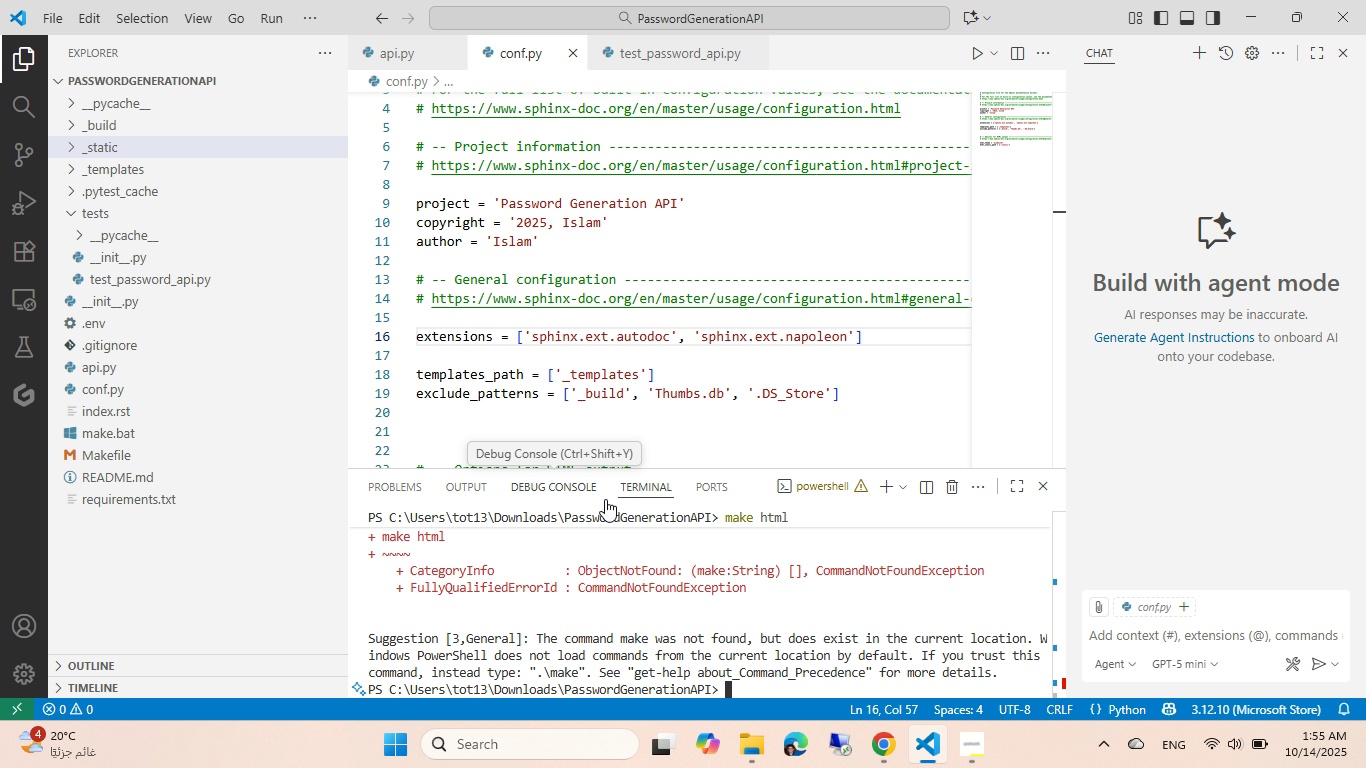 
wait(9.62)
 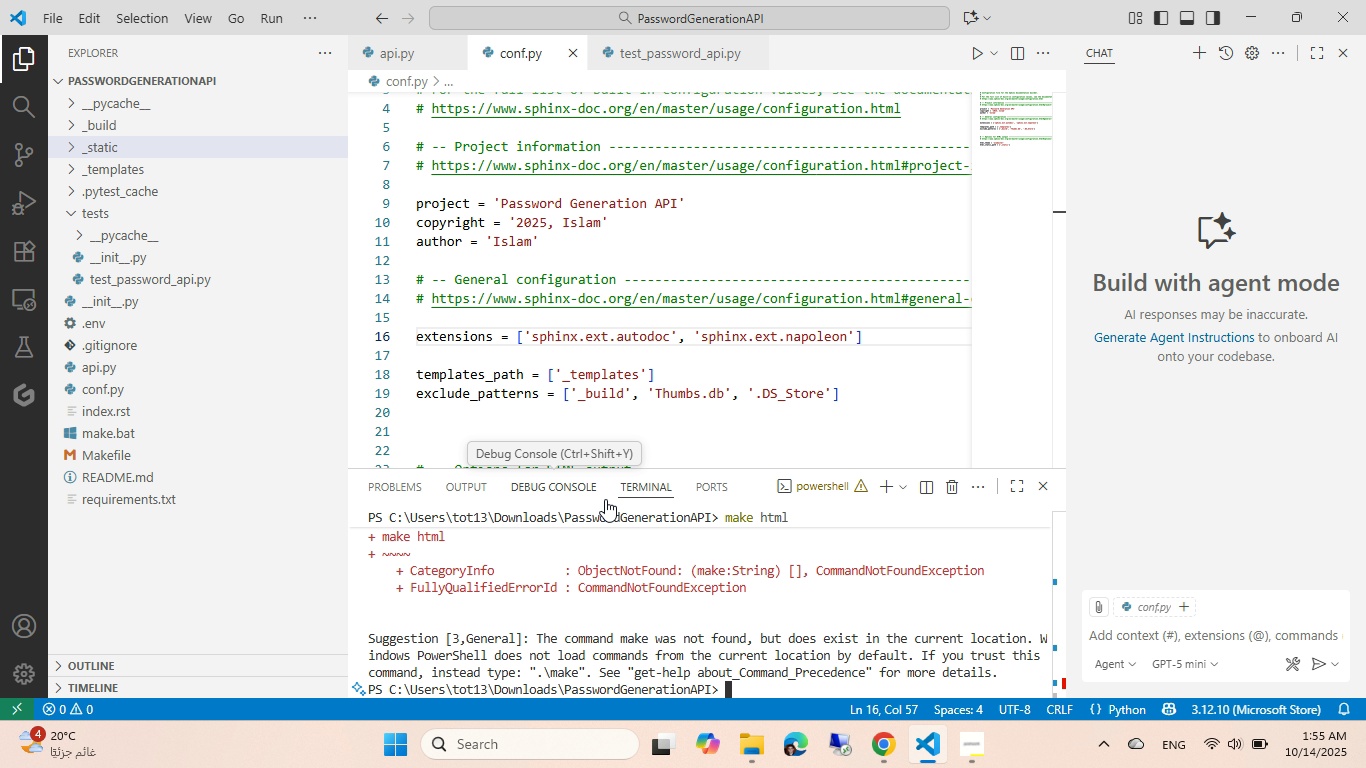 
left_click([124, 163])
 